 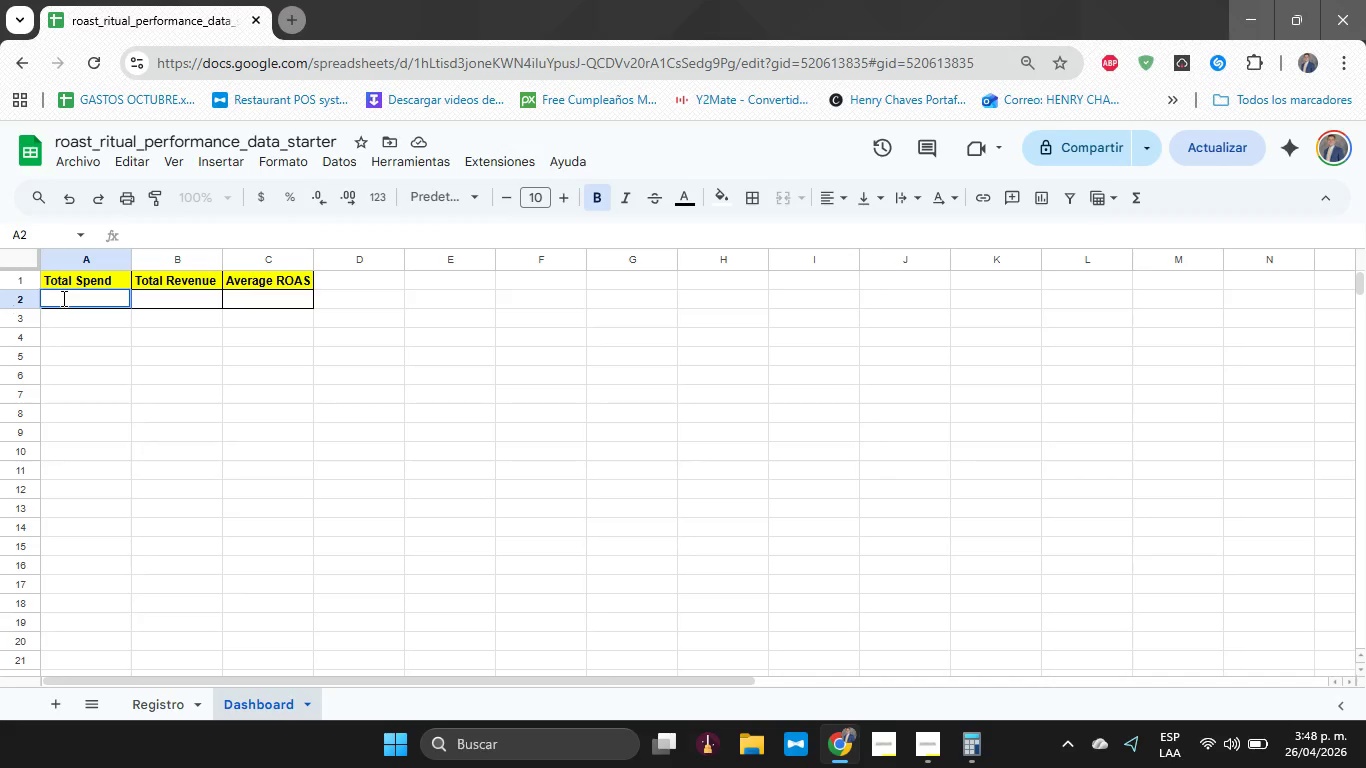 
type()SUMA*)
 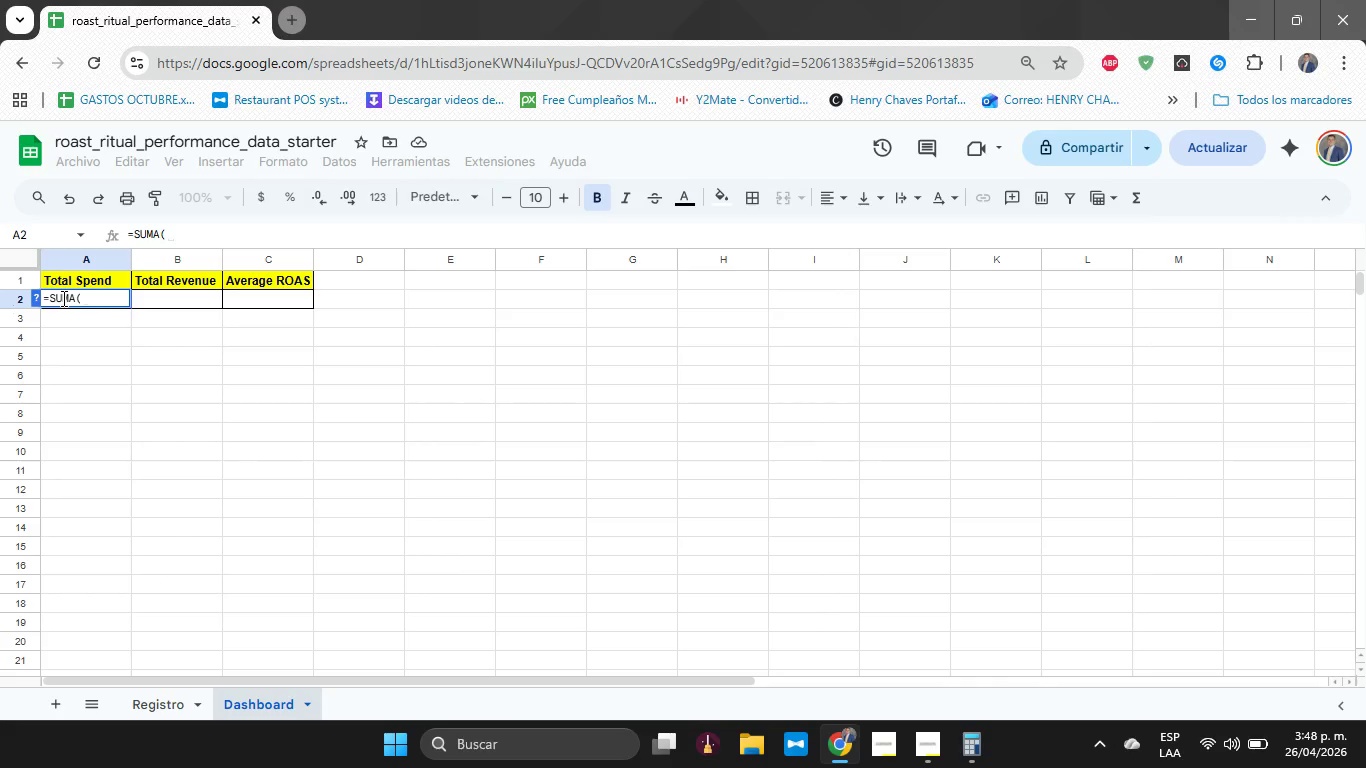 
key(BracketLeft)
 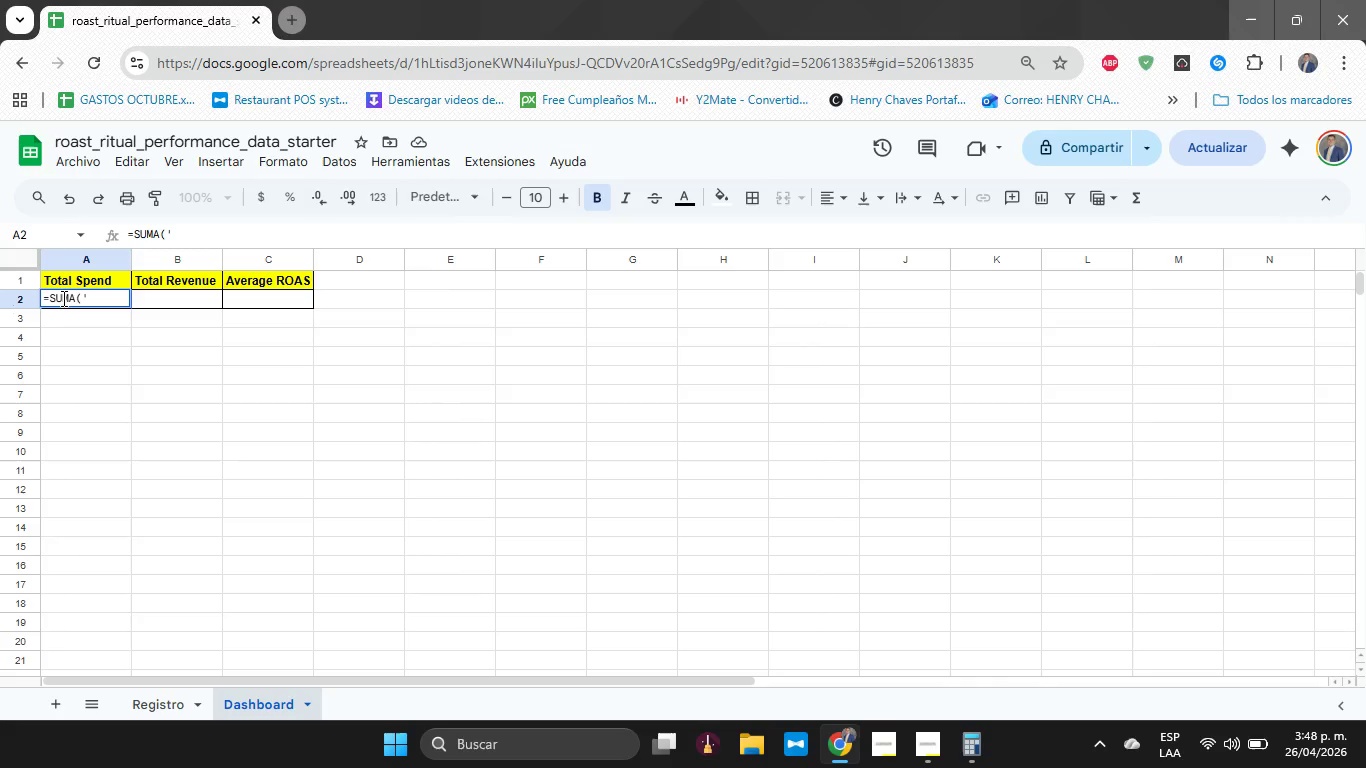 
key(C)
 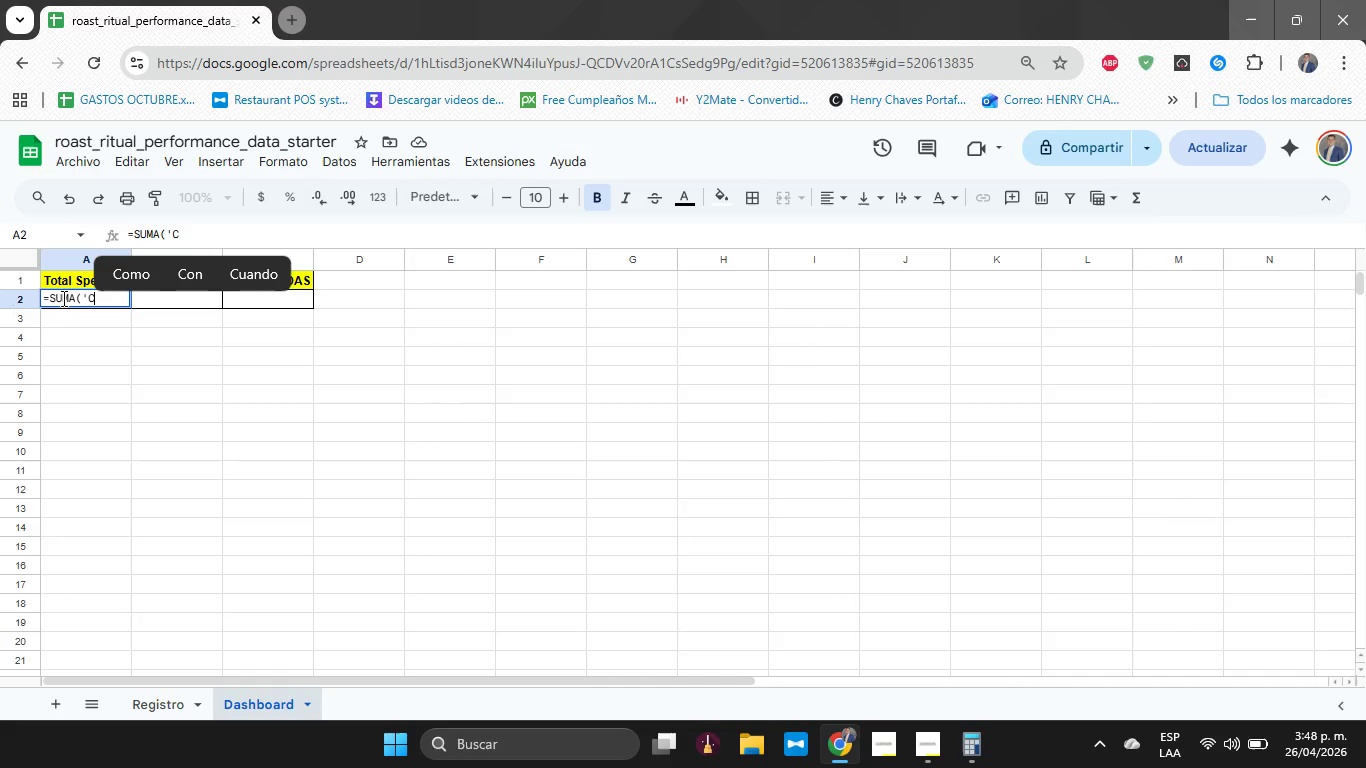 
key(CapsLock)
 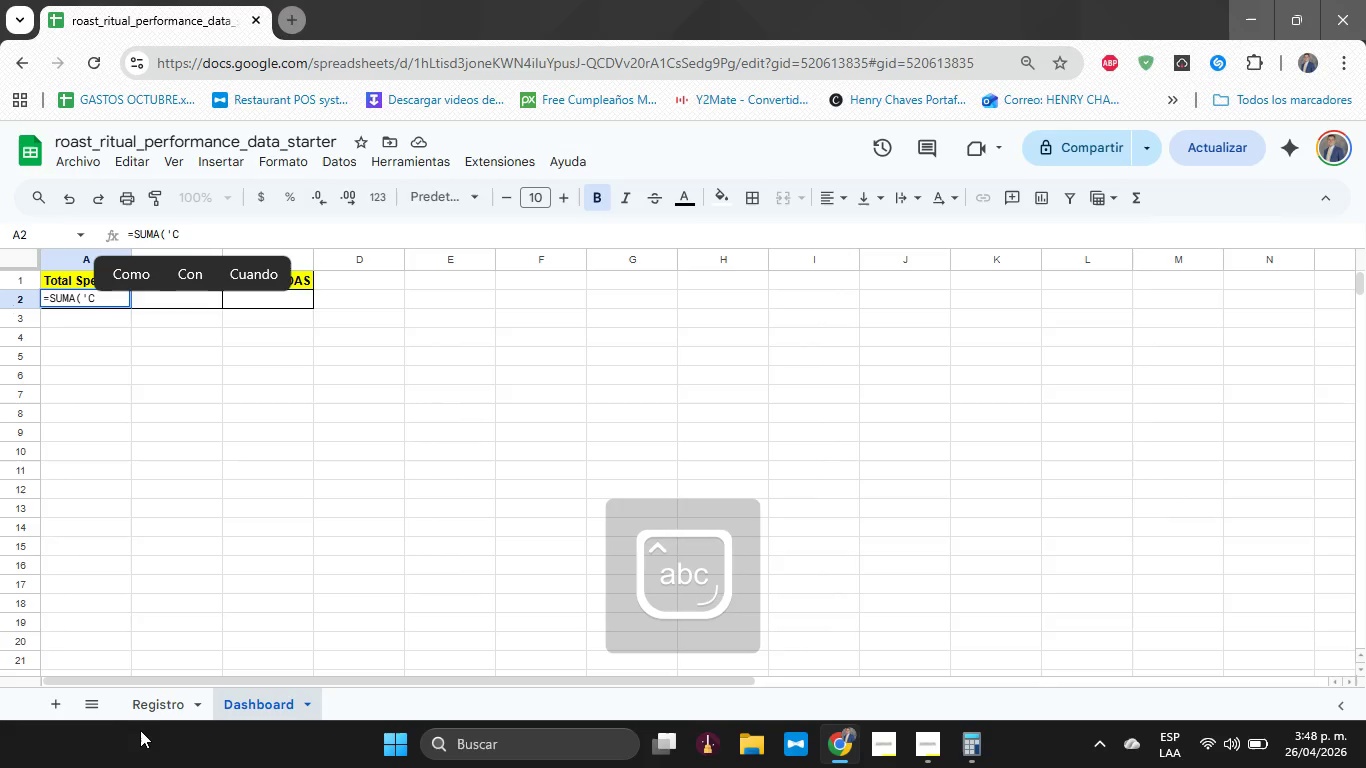 
left_click([150, 715])
 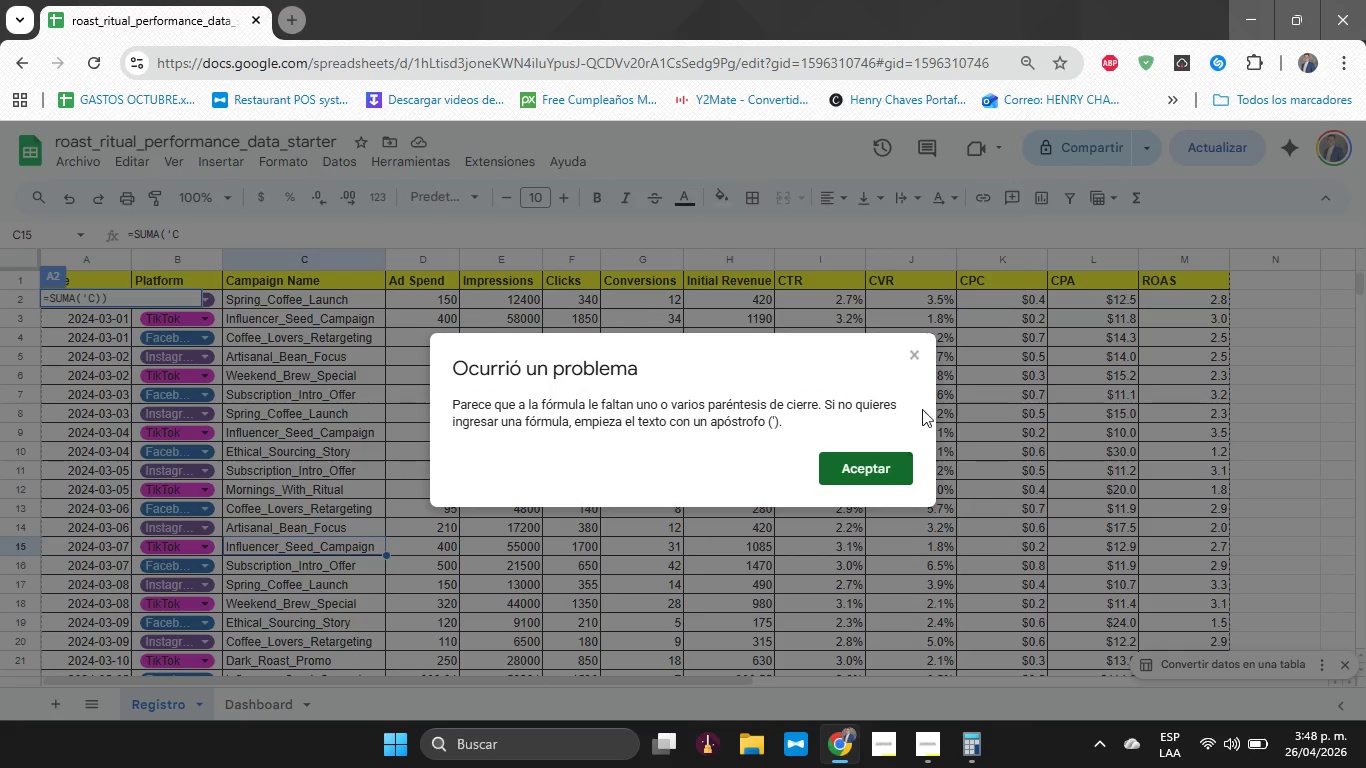 
left_click([901, 457])
 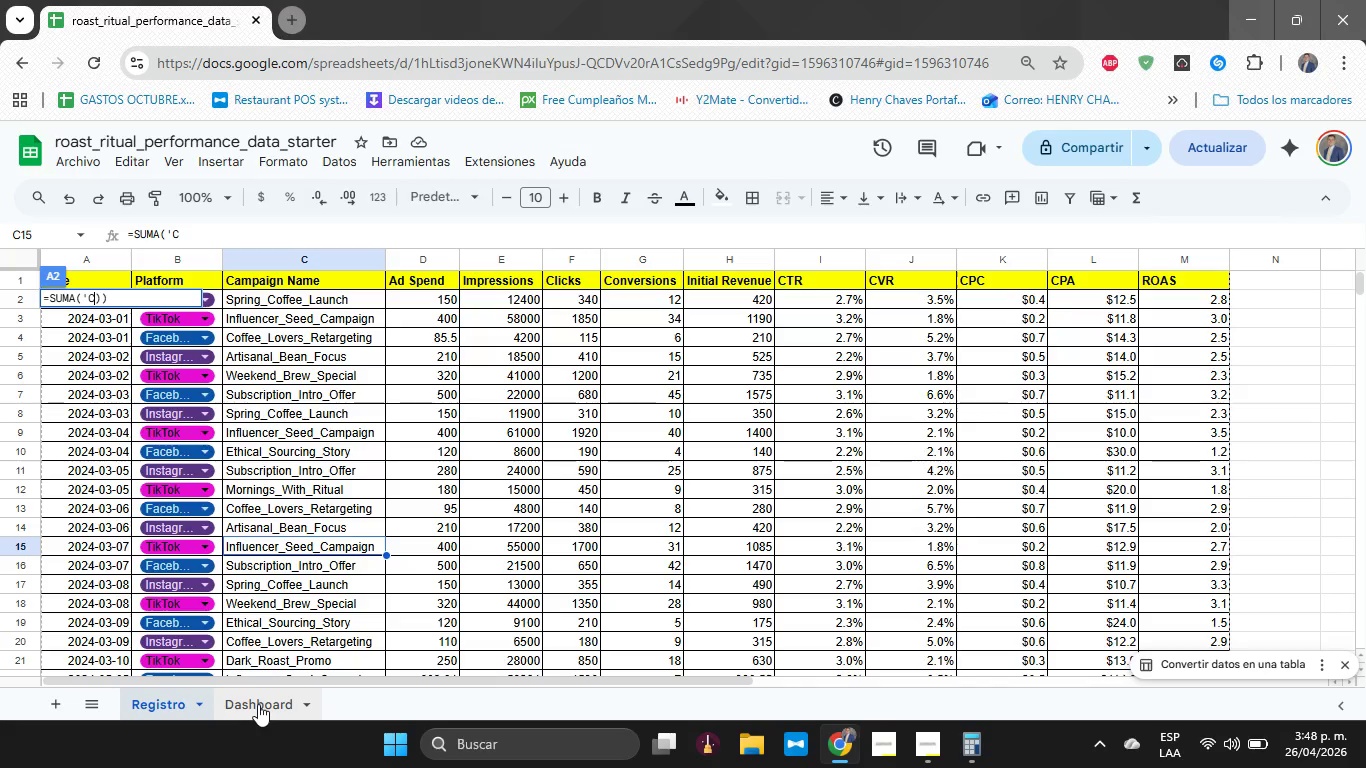 
wait(8.77)
 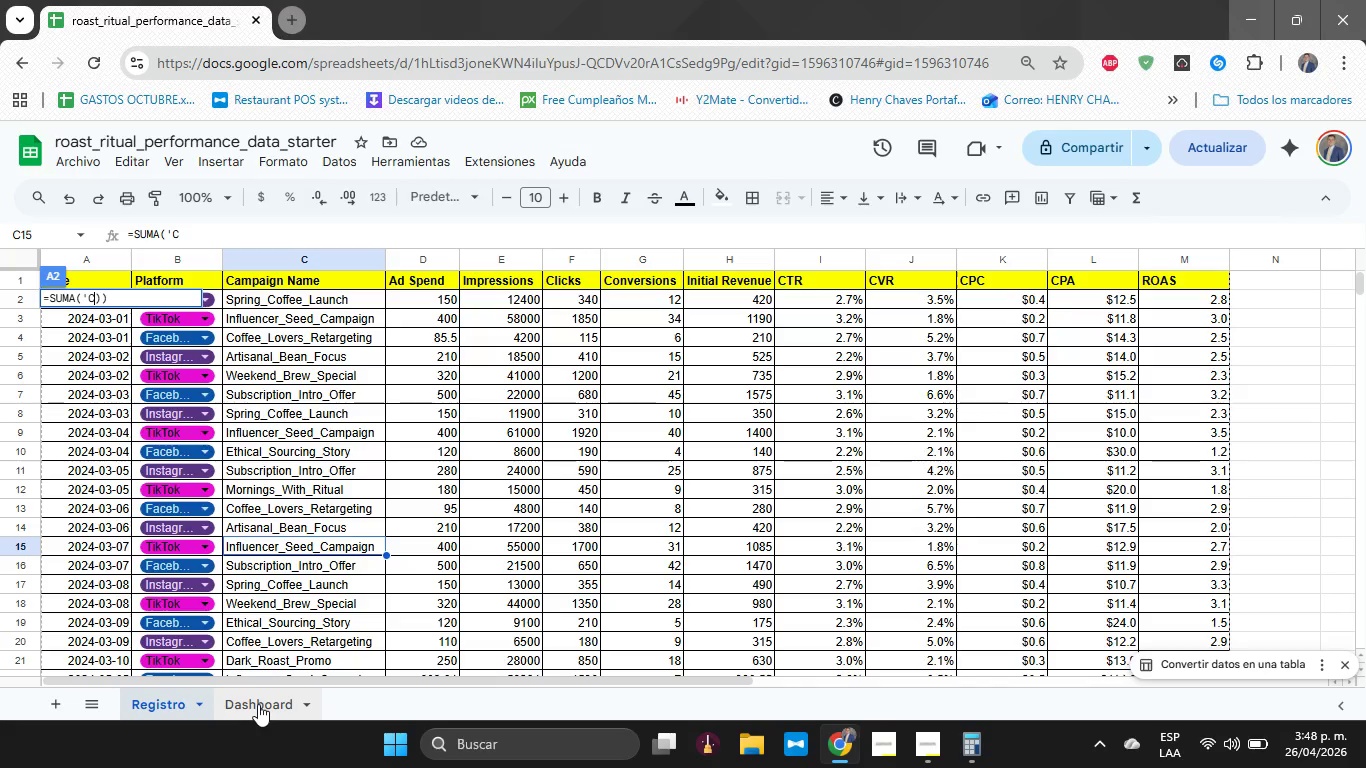 
left_click([258, 704])
 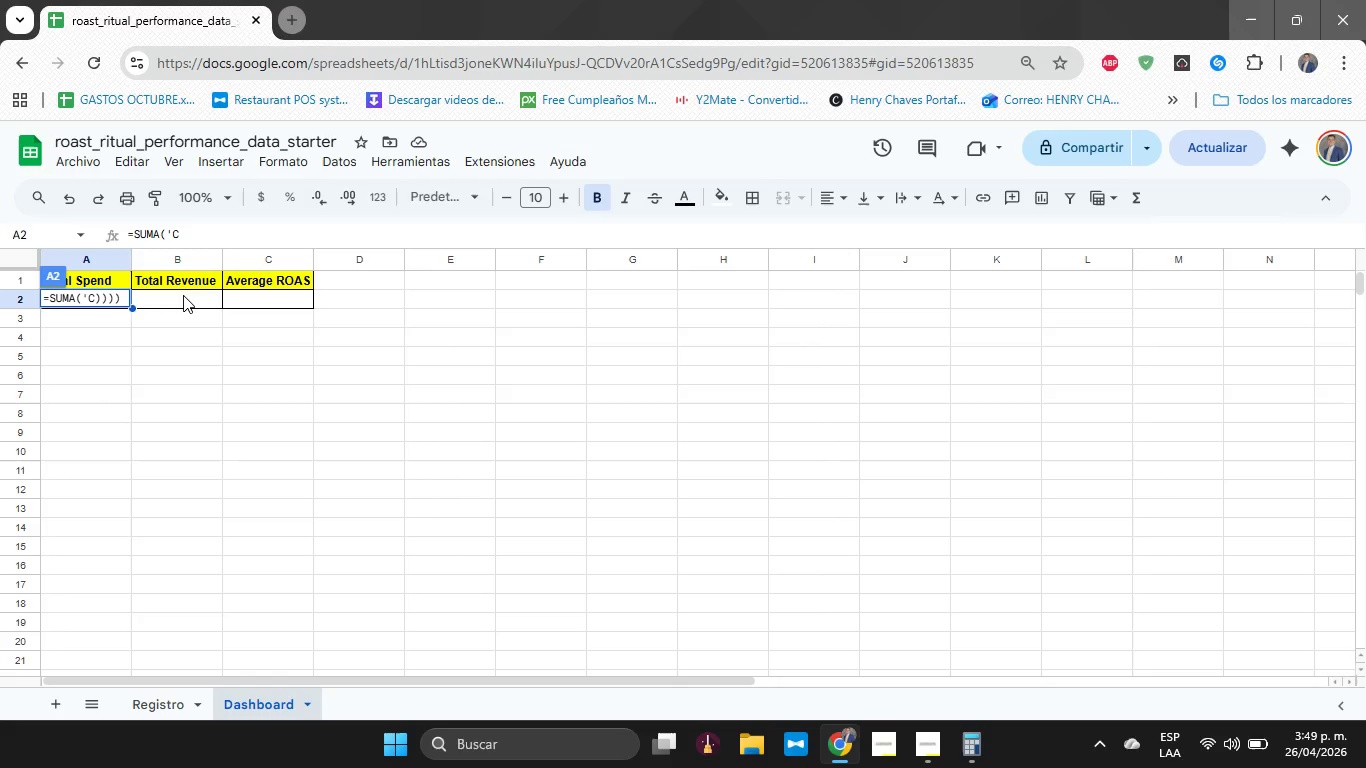 
type(amp)
 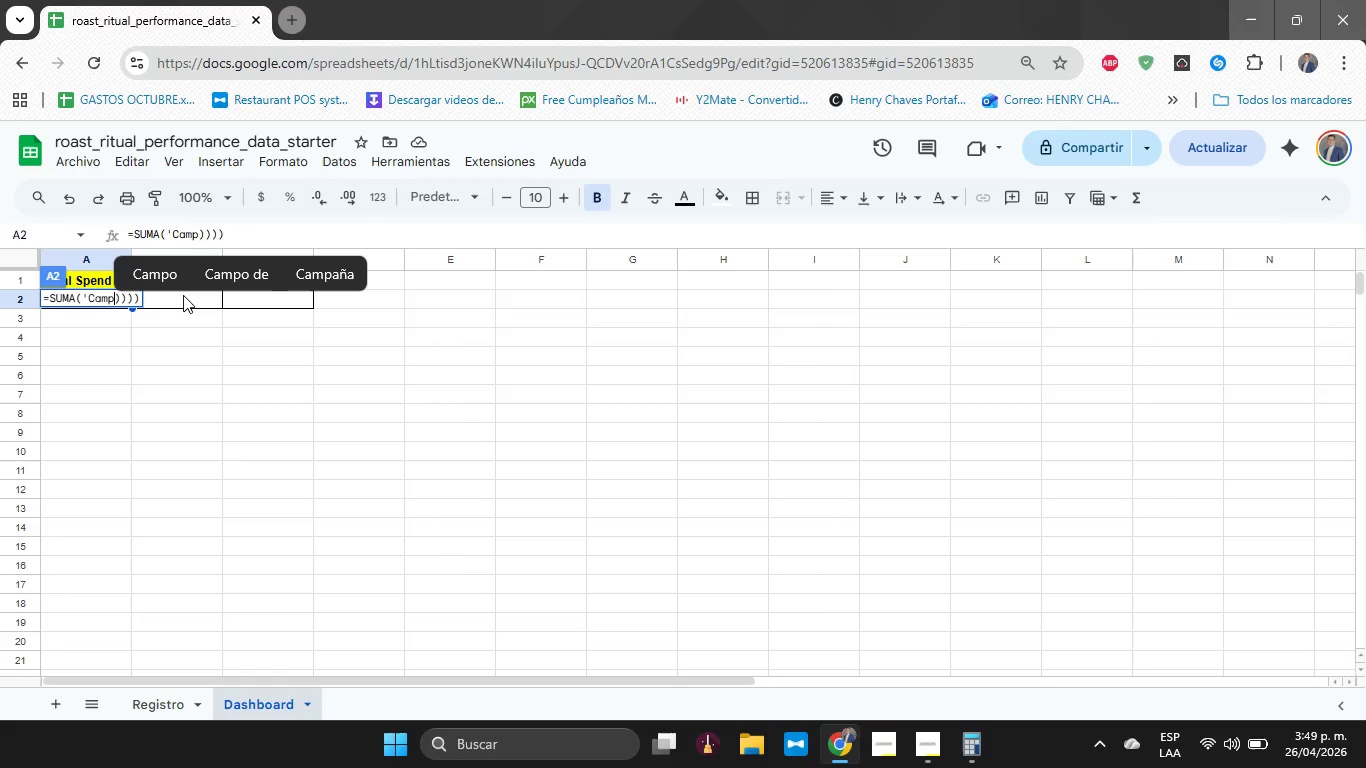 
key(Backspace)
 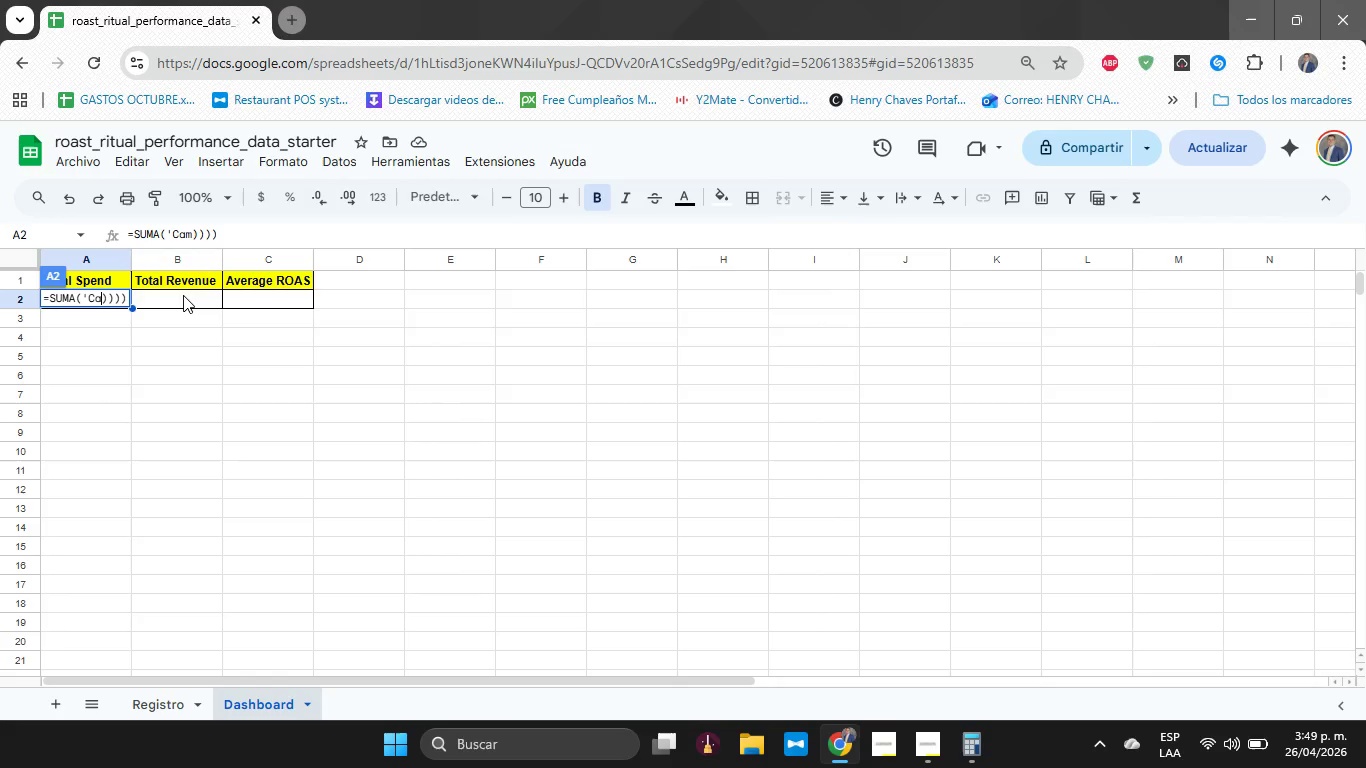 
key(Backspace)
 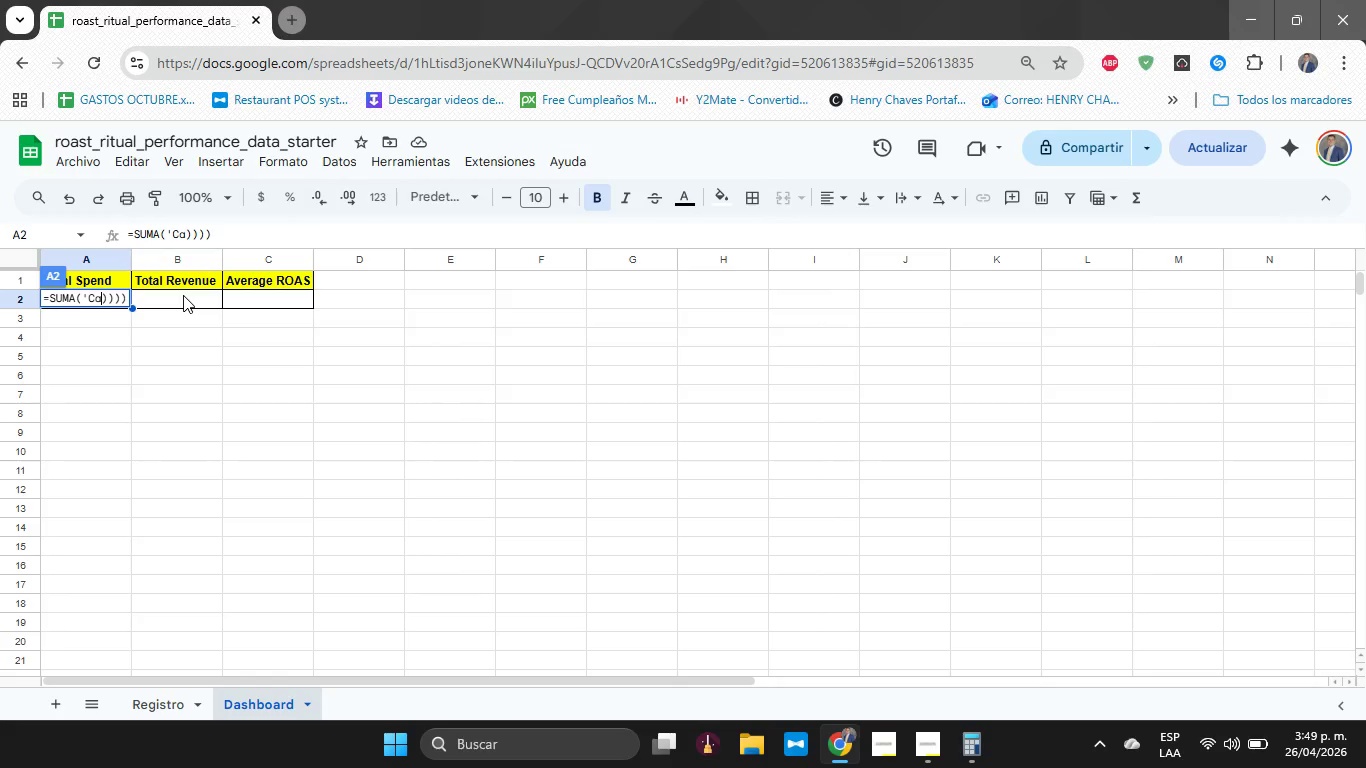 
key(Backspace)
 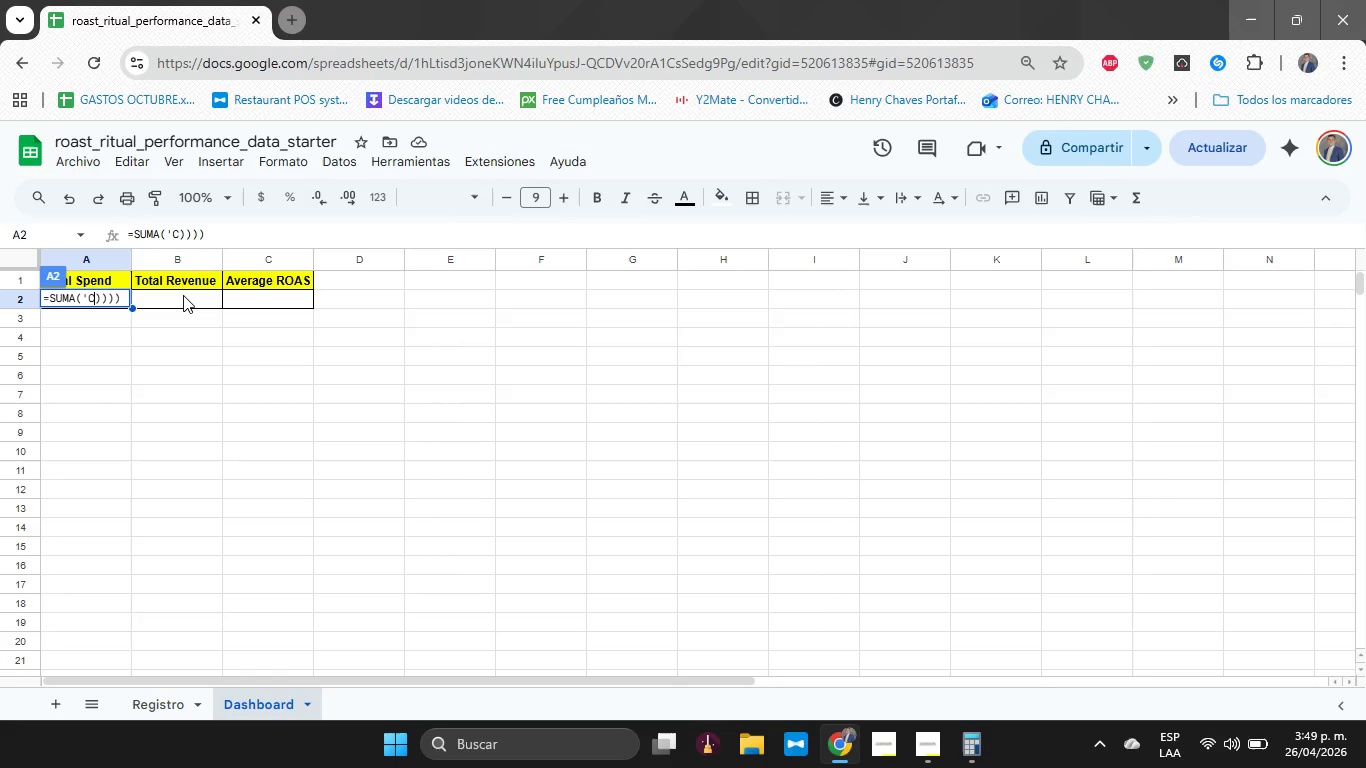 
wait(18.83)
 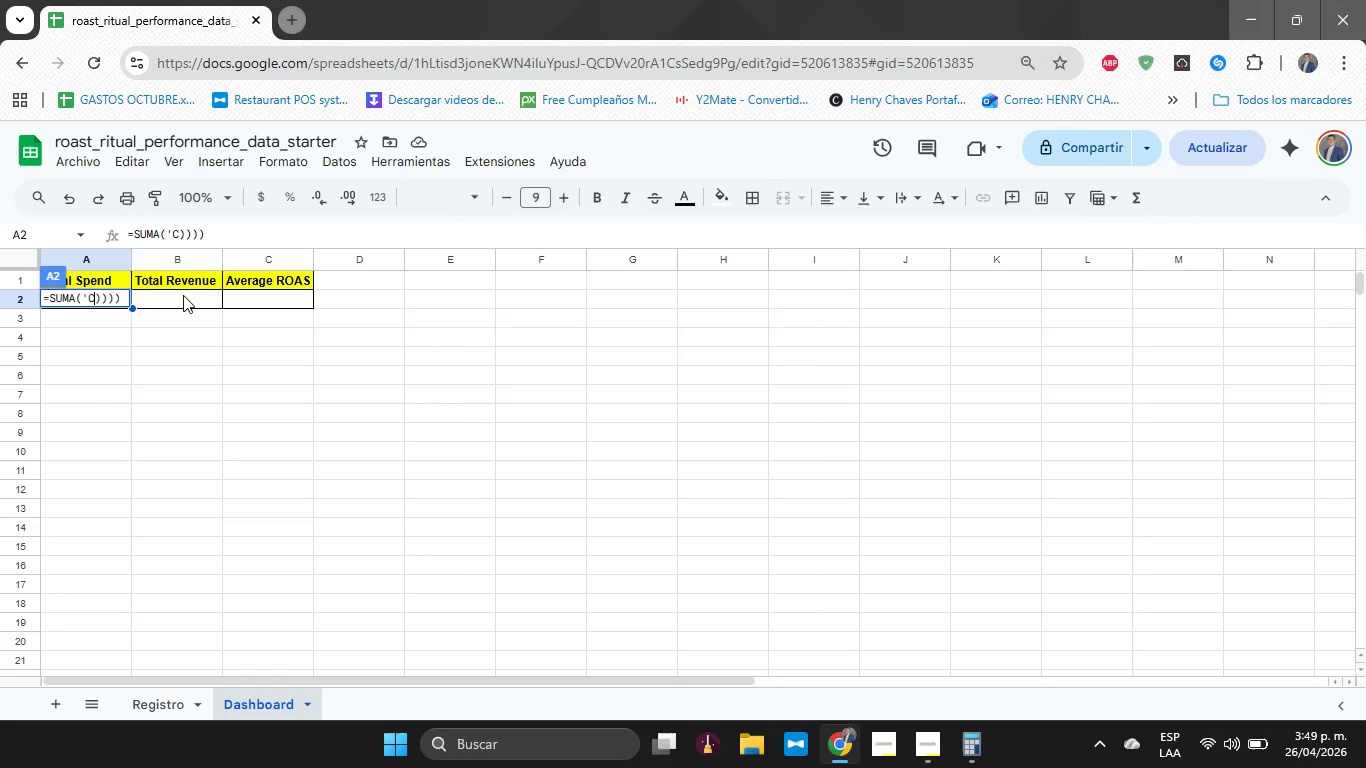 
key(Backspace)
type(RE)
key(Backspace)
type(egistro[)
 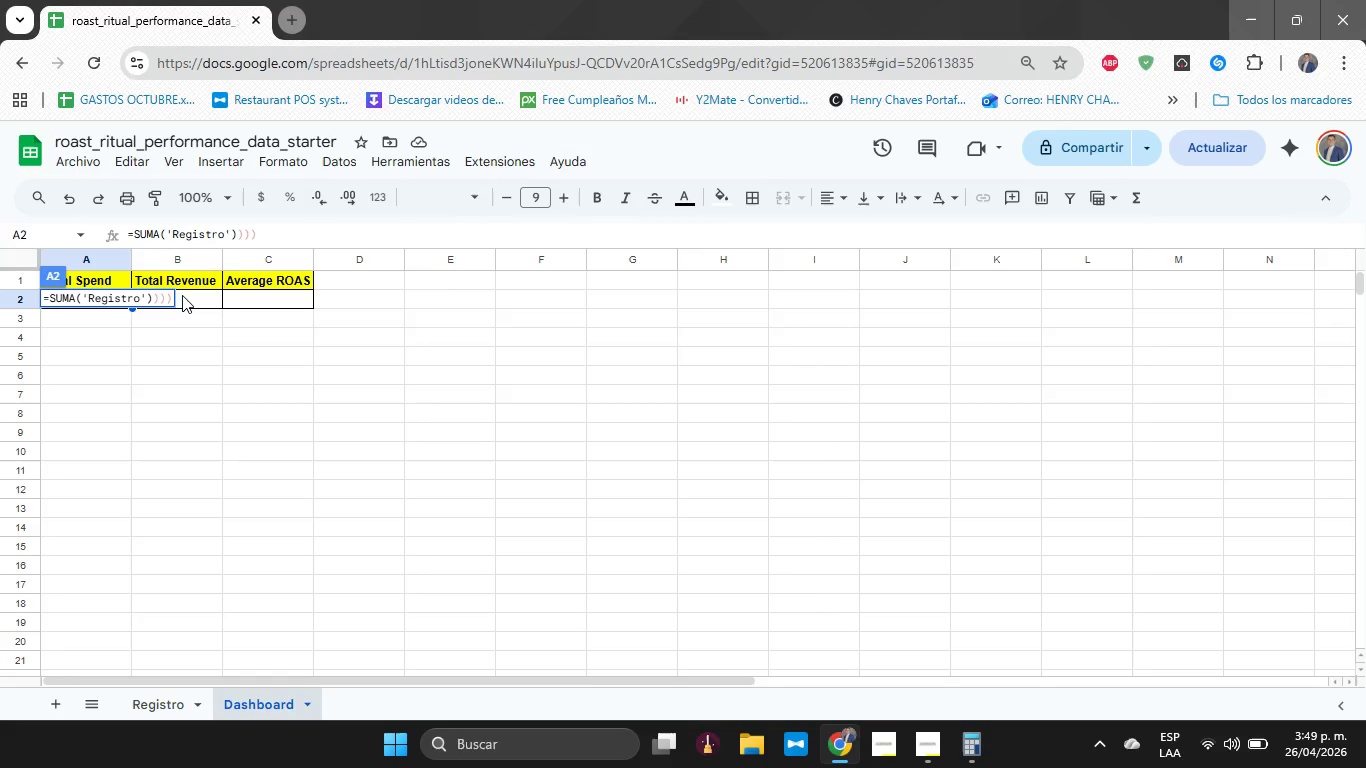 
wait(9.8)
 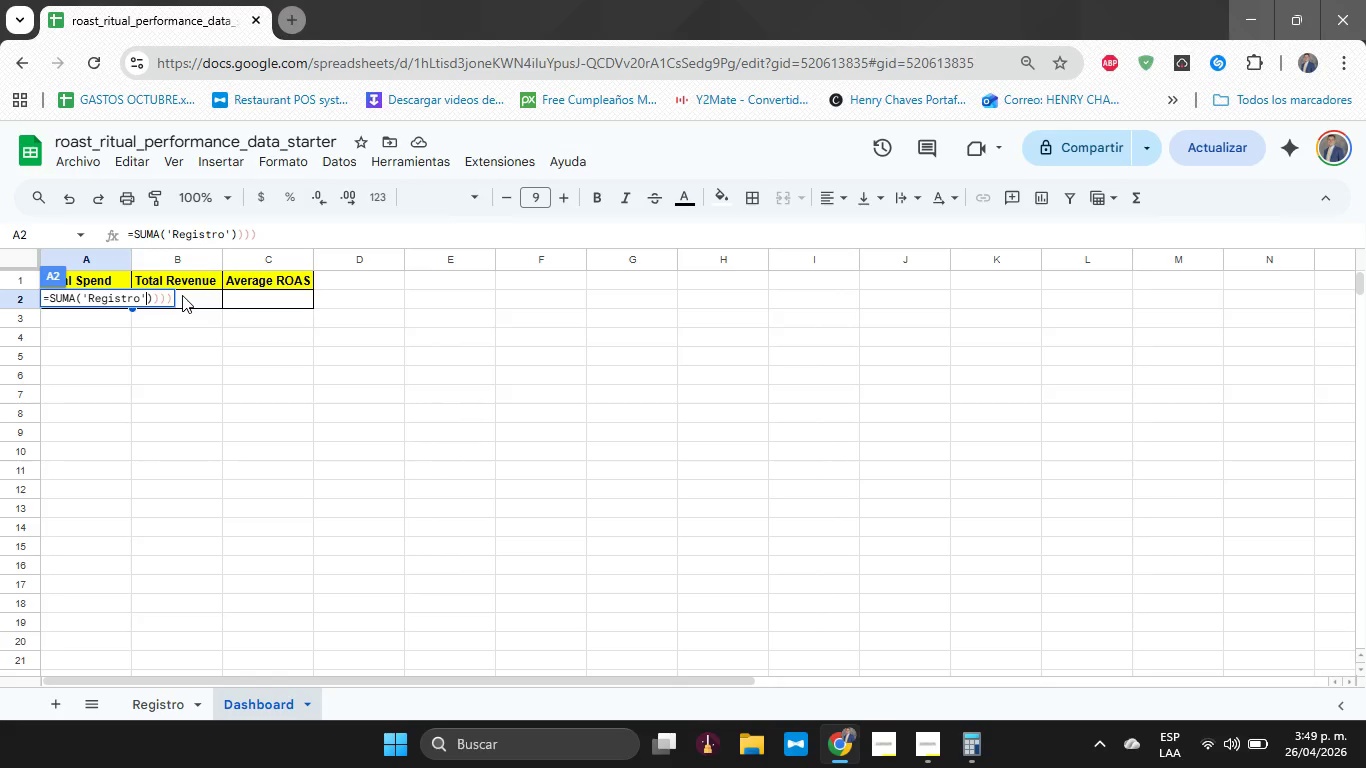 
key(Shift+1)
 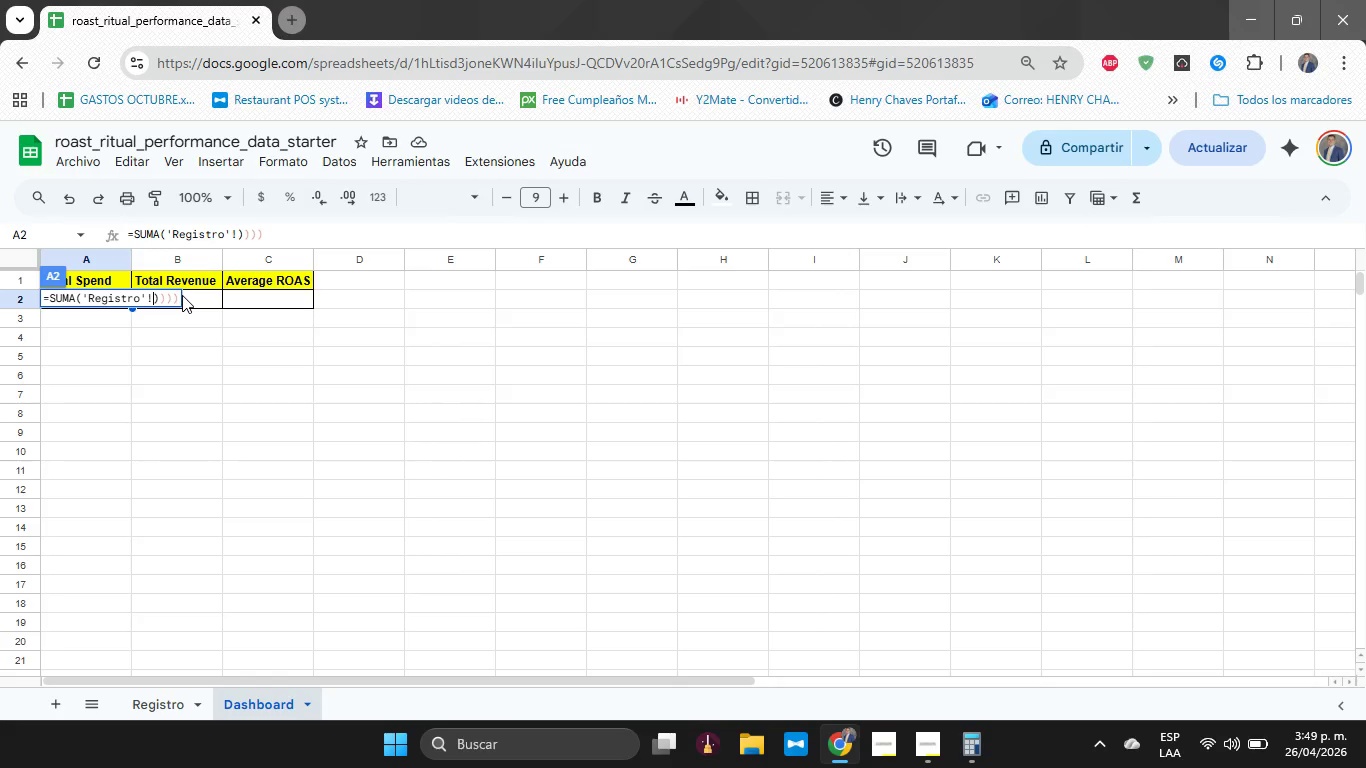 
type(D2>)
 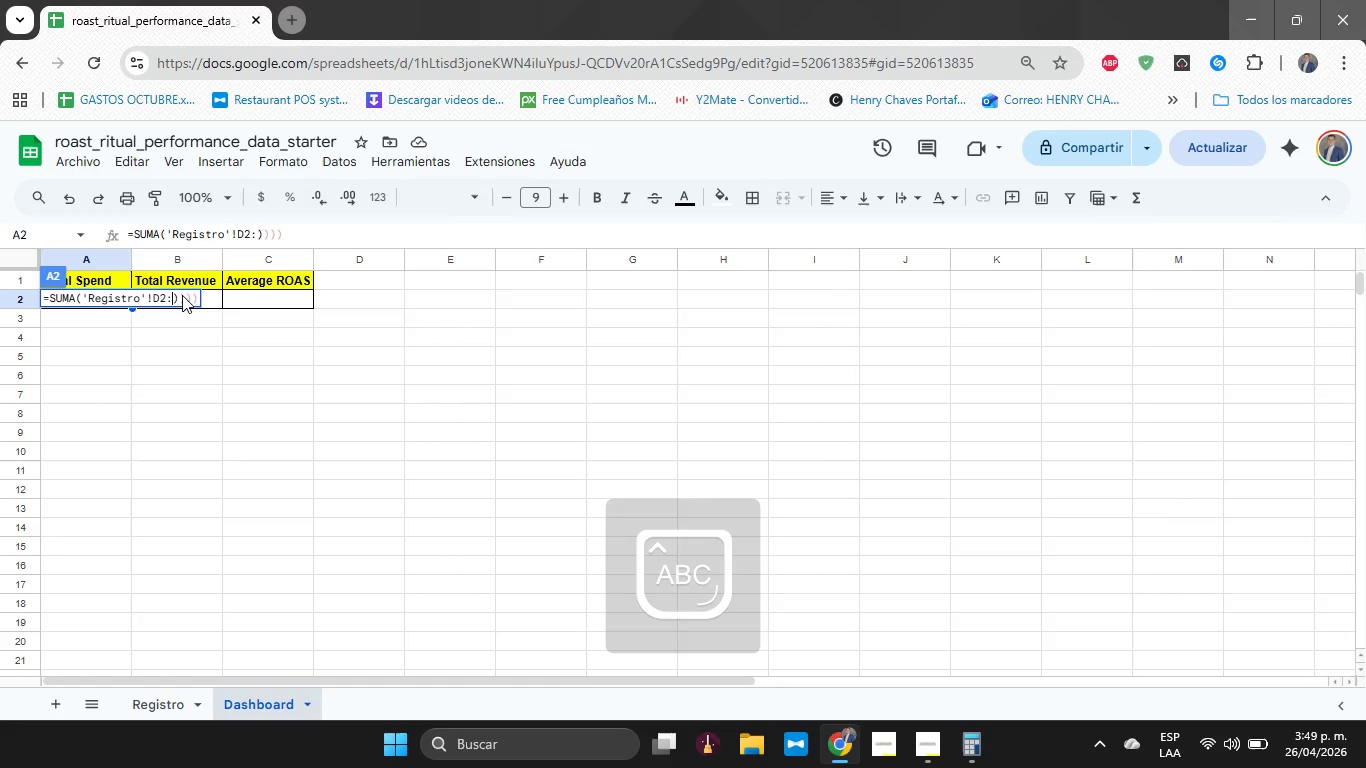 
left_click([155, 718])
 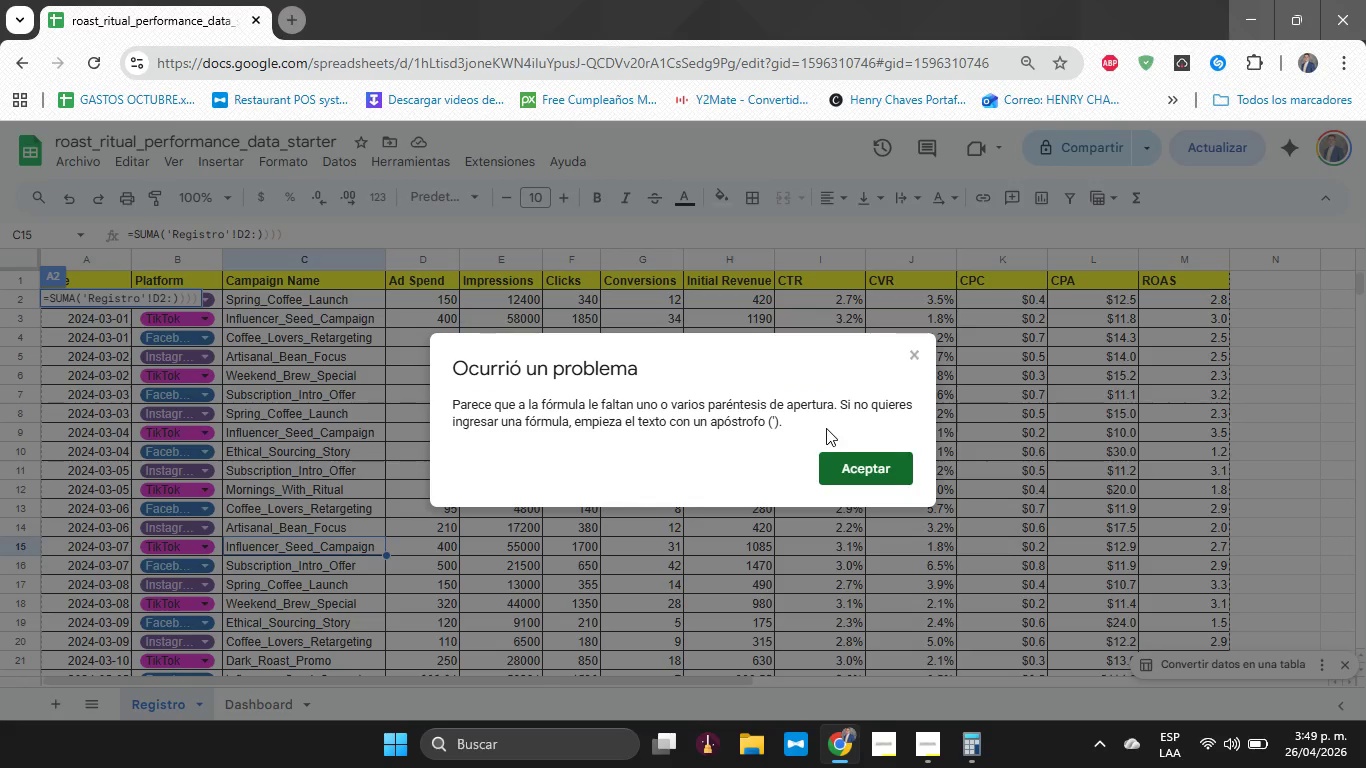 
left_click([851, 454])
 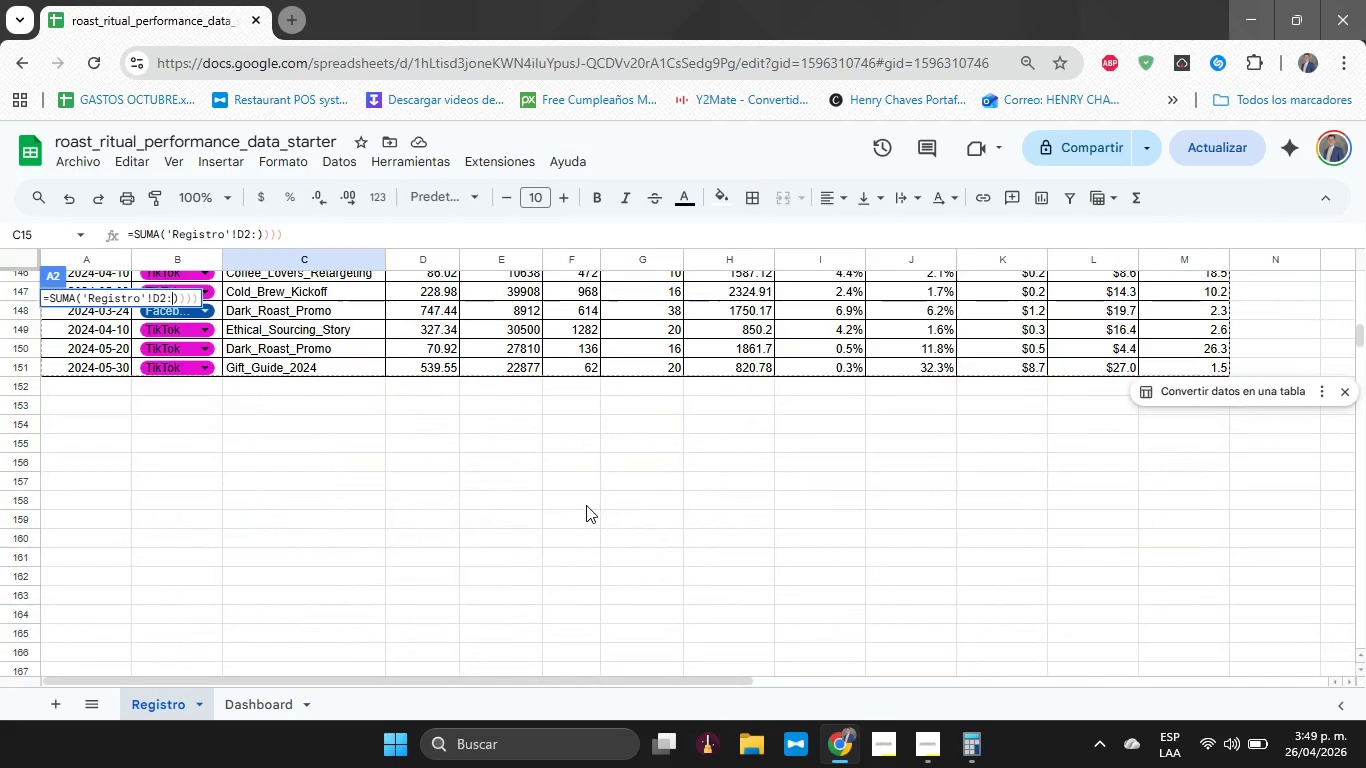 
left_click([269, 716])
 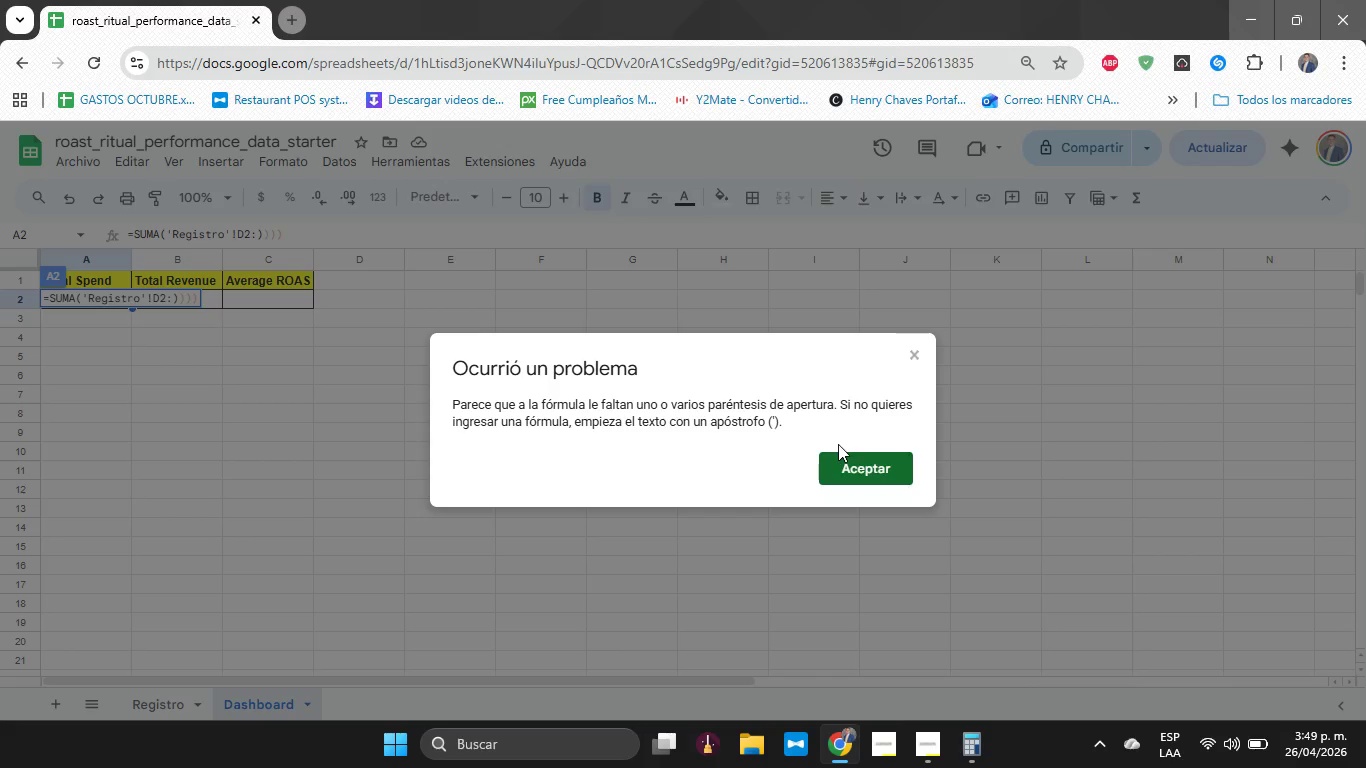 
left_click([849, 461])
 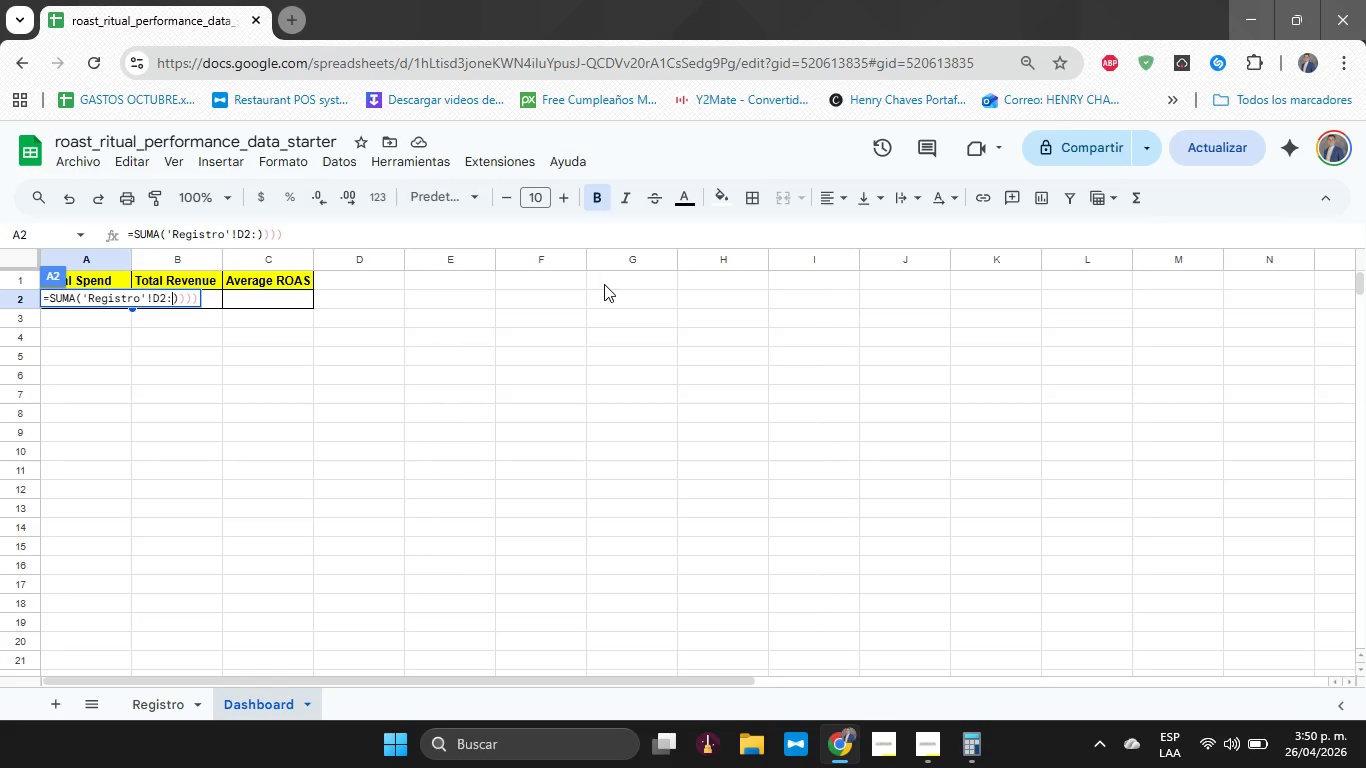 
type(D5)
 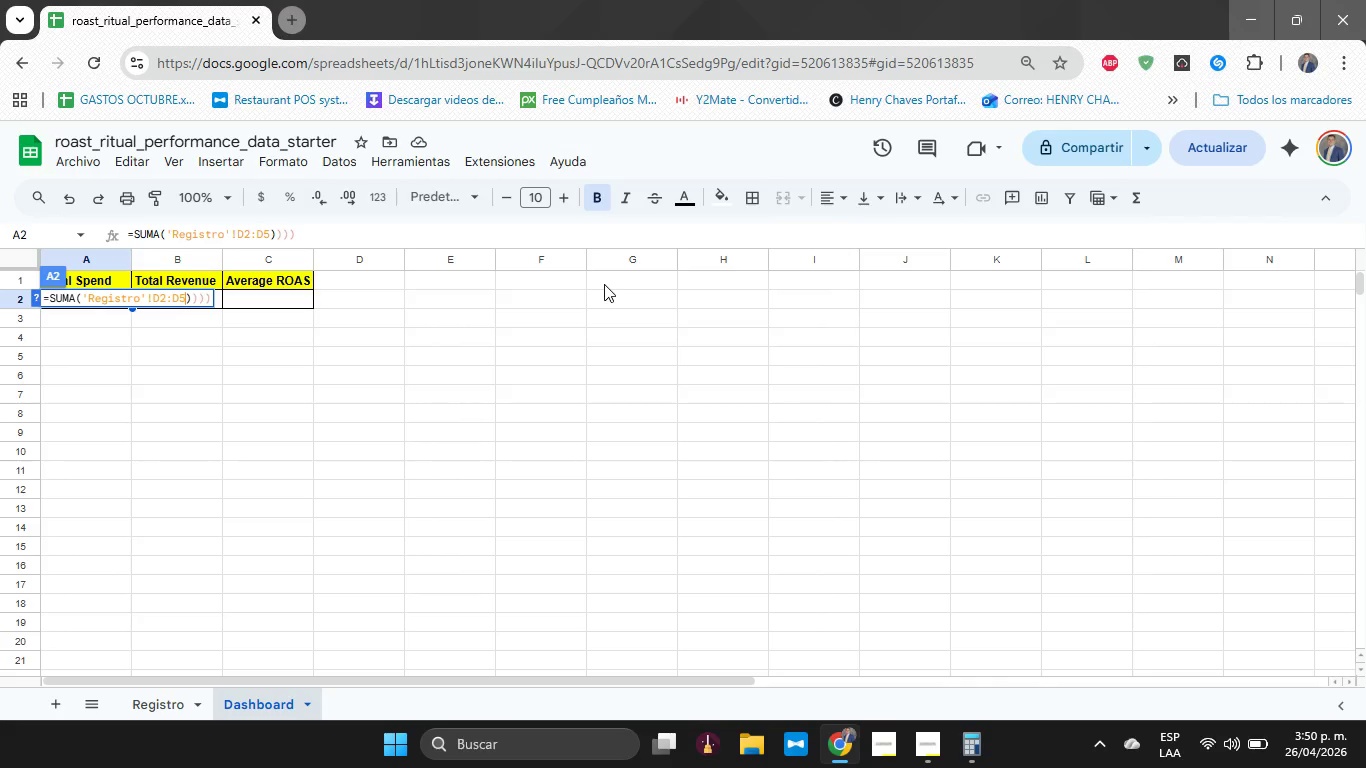 
key(ArrowLeft)
 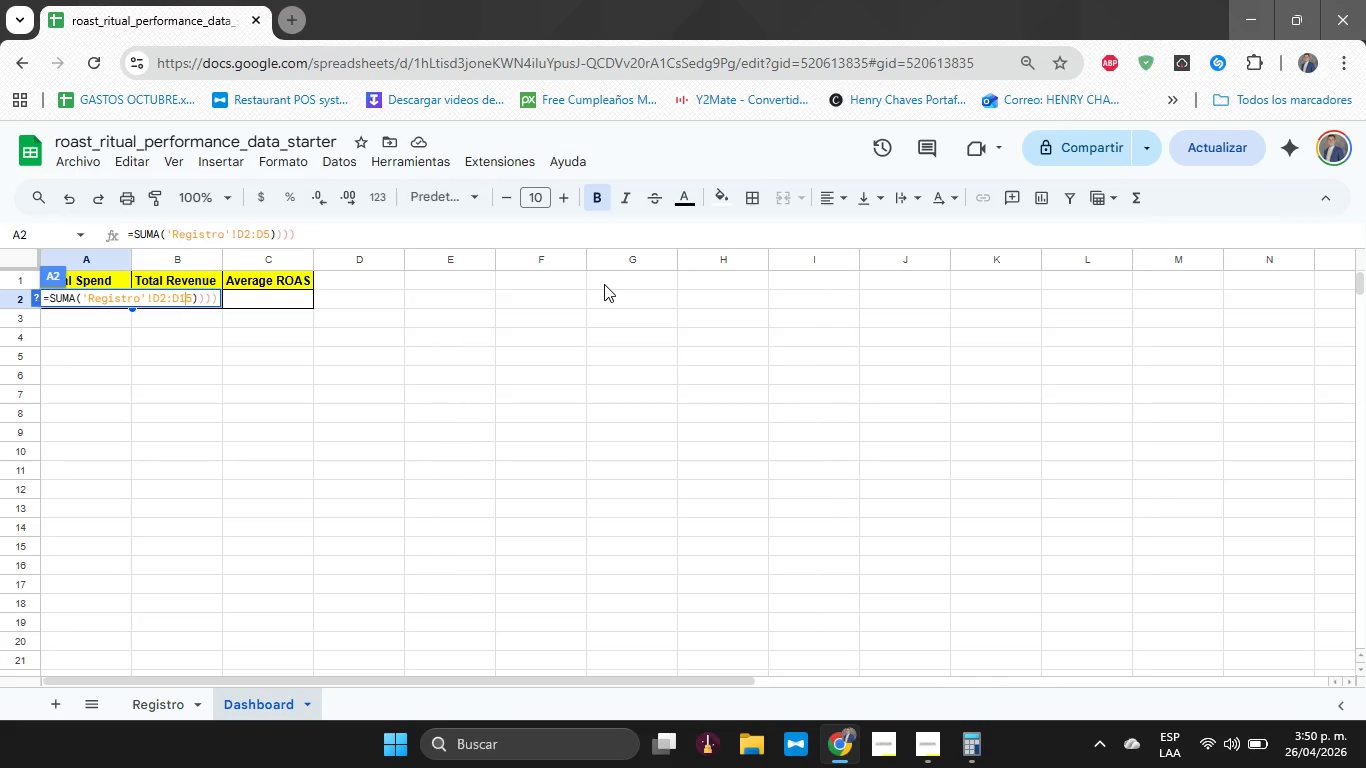 
key(1)
 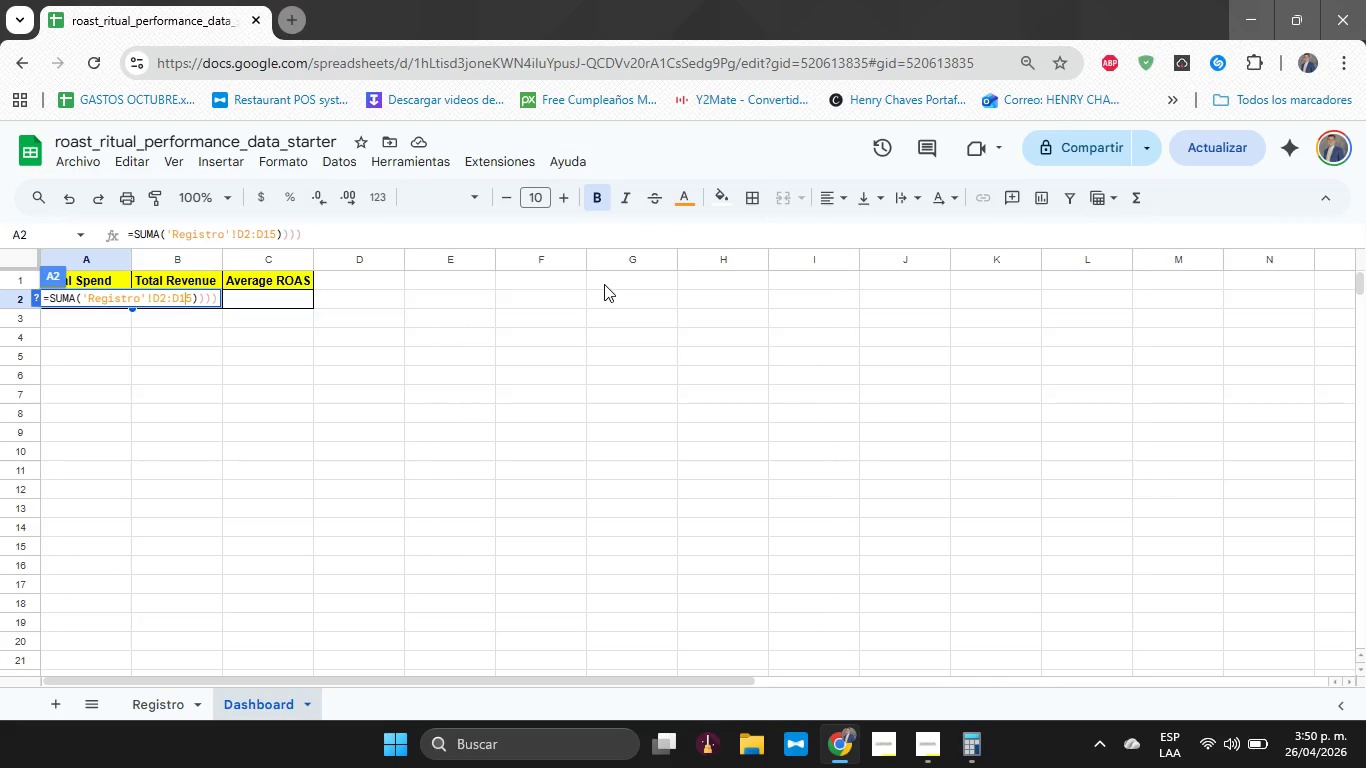 
key(ArrowRight)
 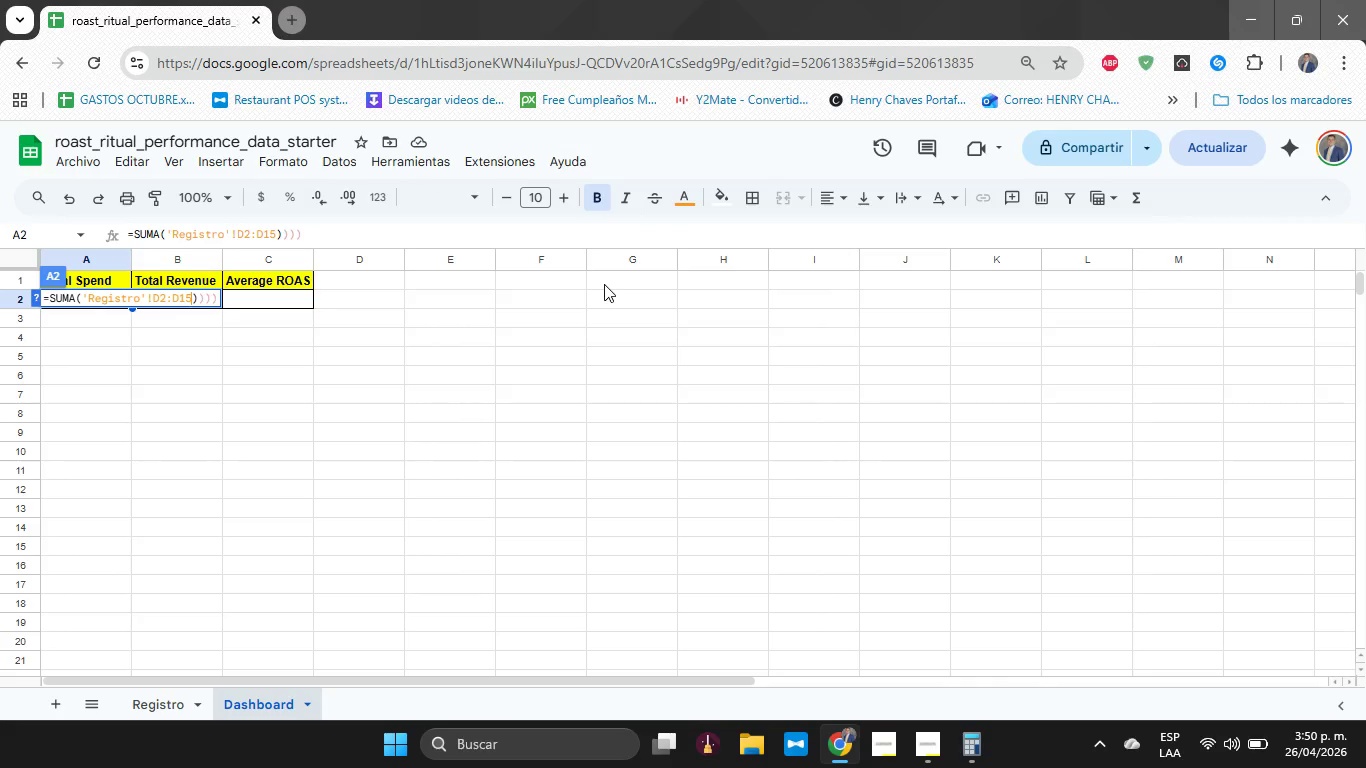 
key(1)
 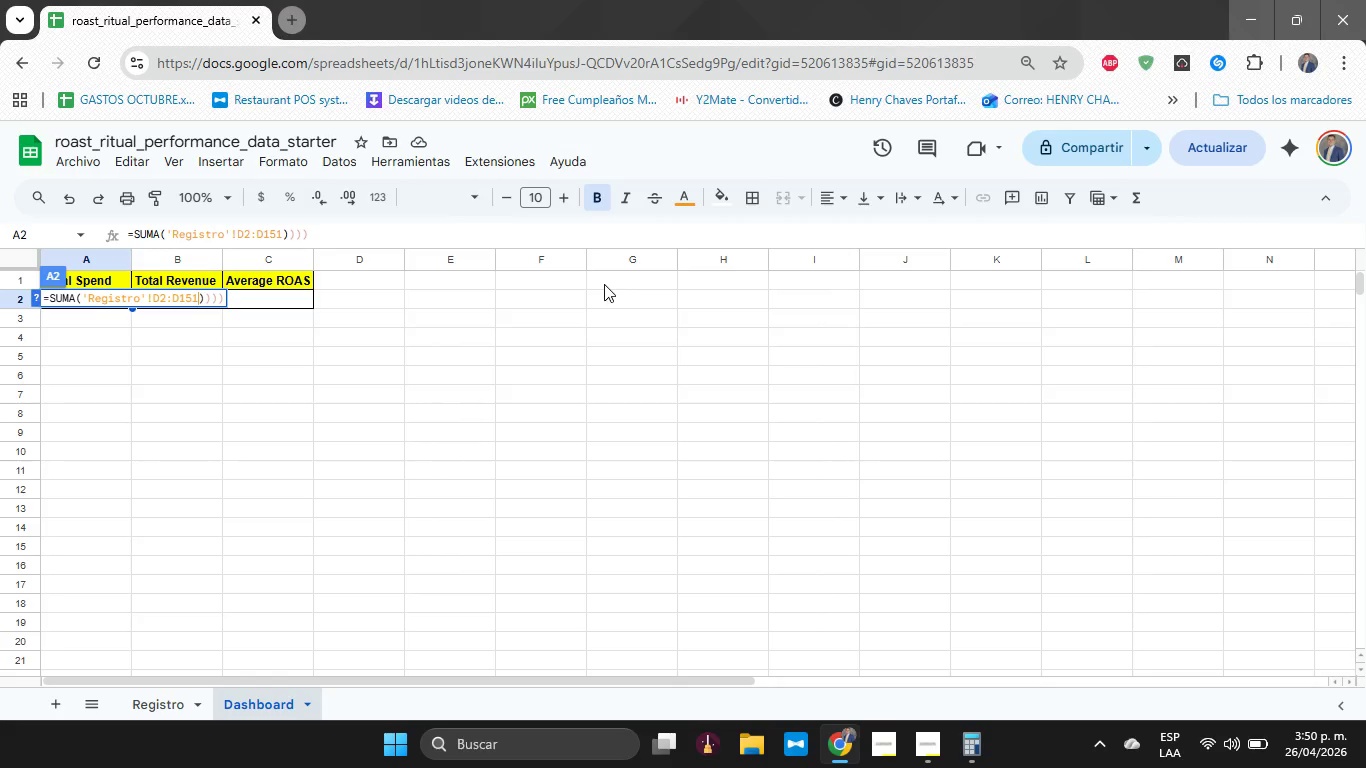 
key(Enter)
 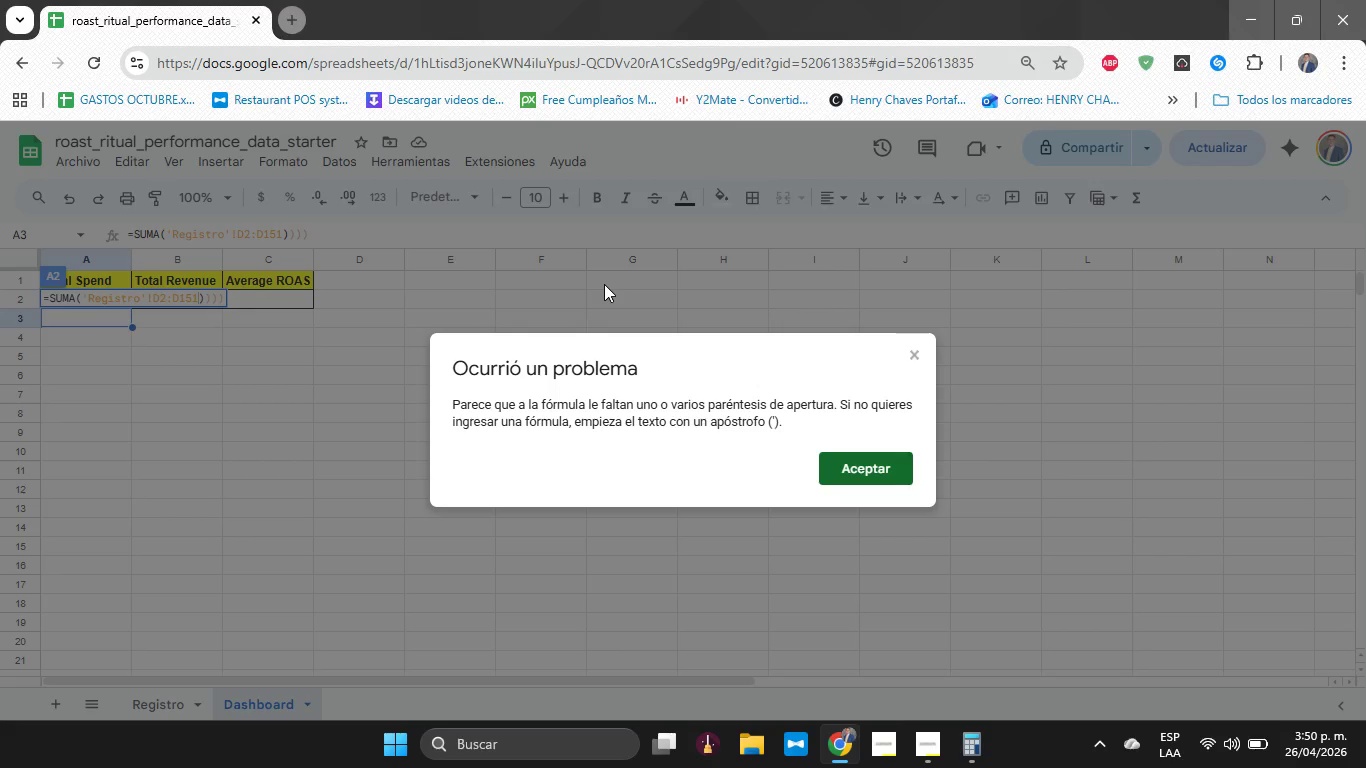 
key(Enter)
 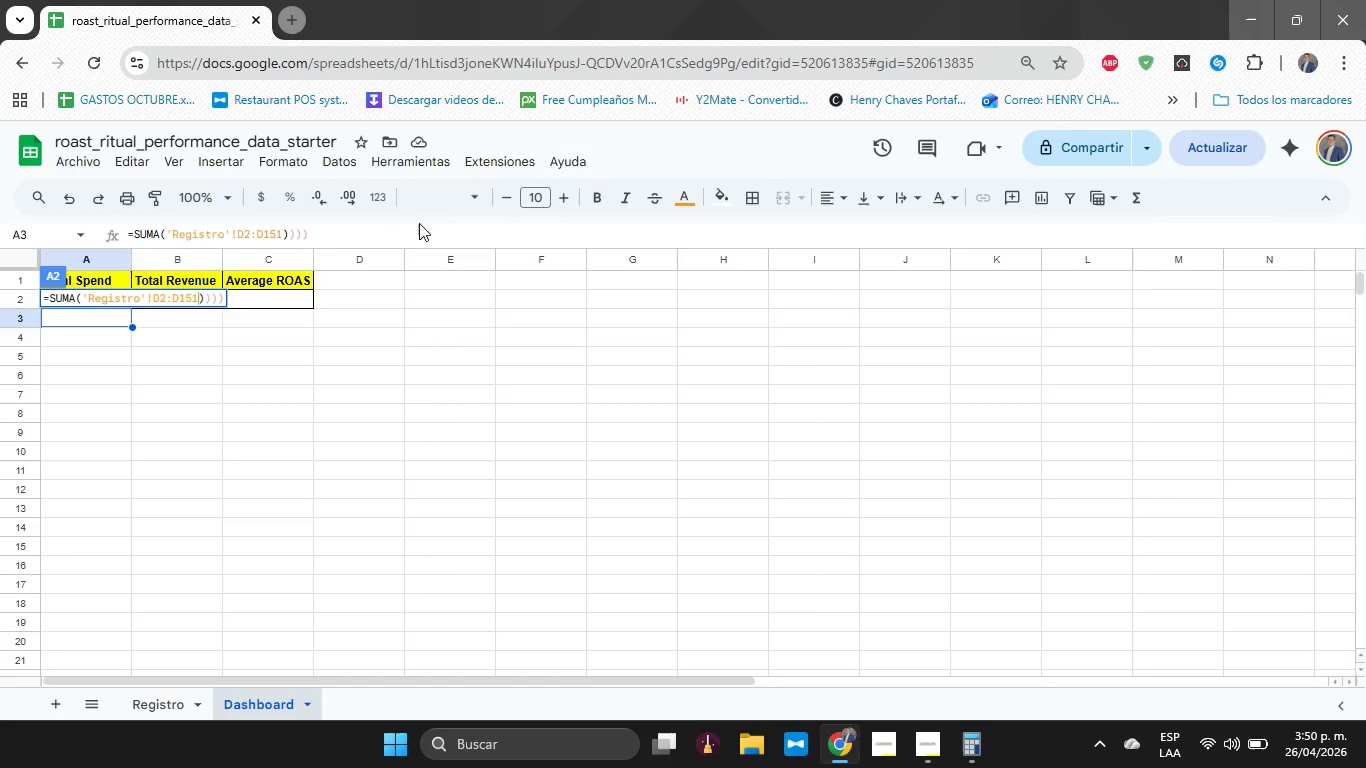 
left_click([404, 230])
 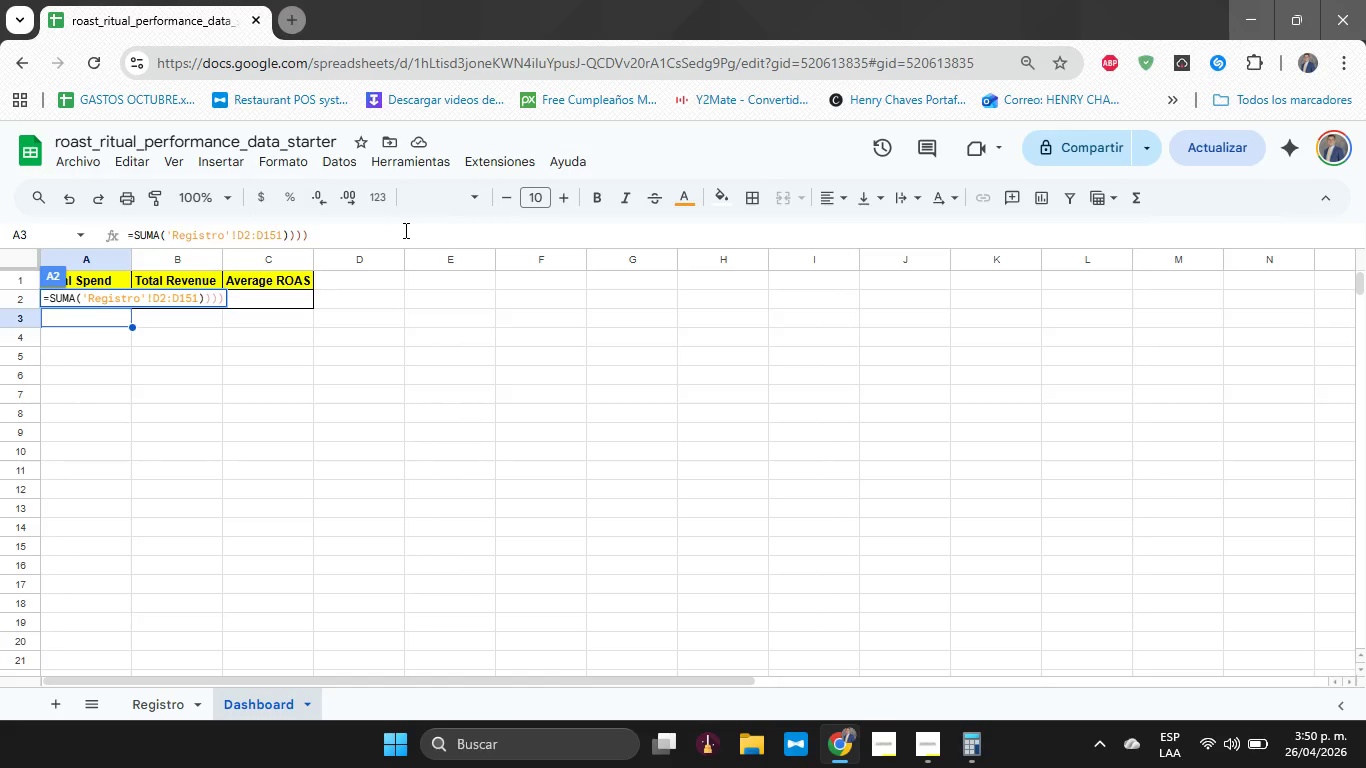 
key(Backspace)
 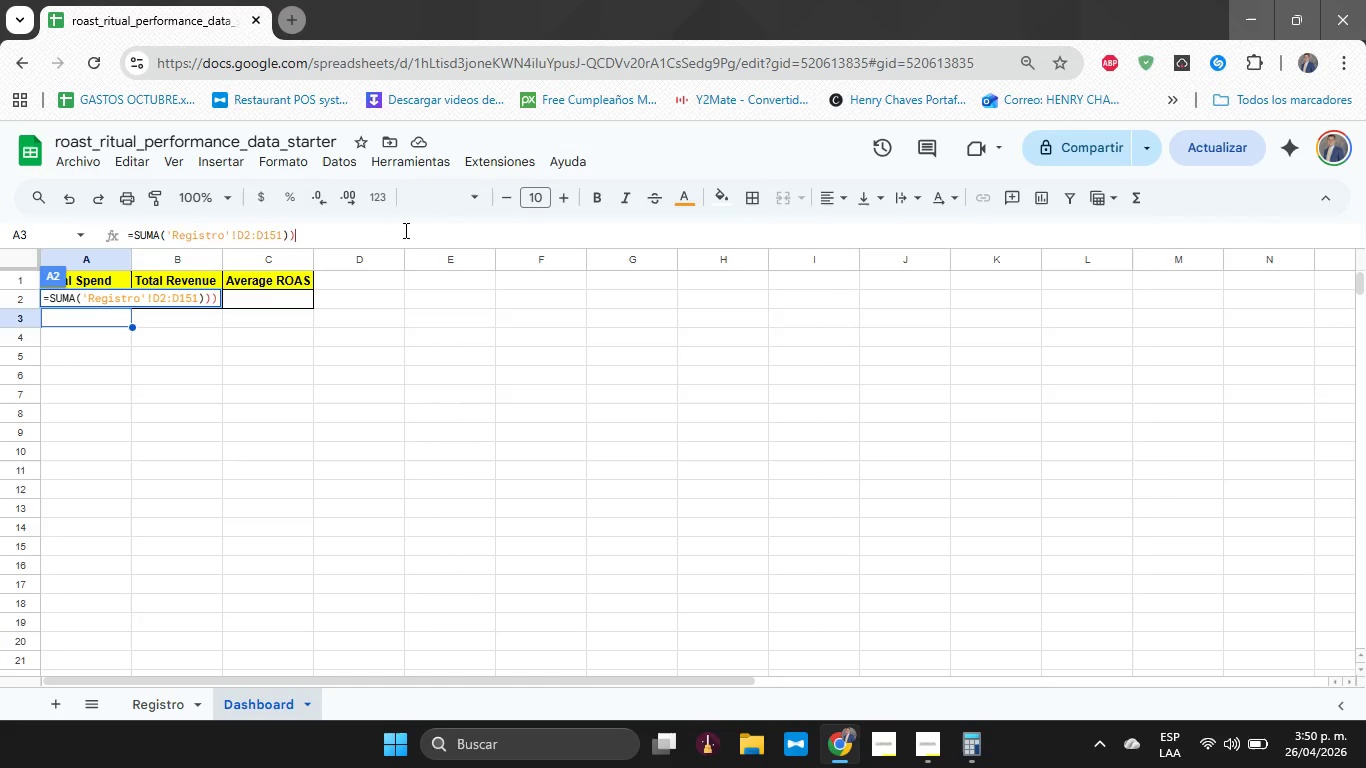 
key(Backspace)
 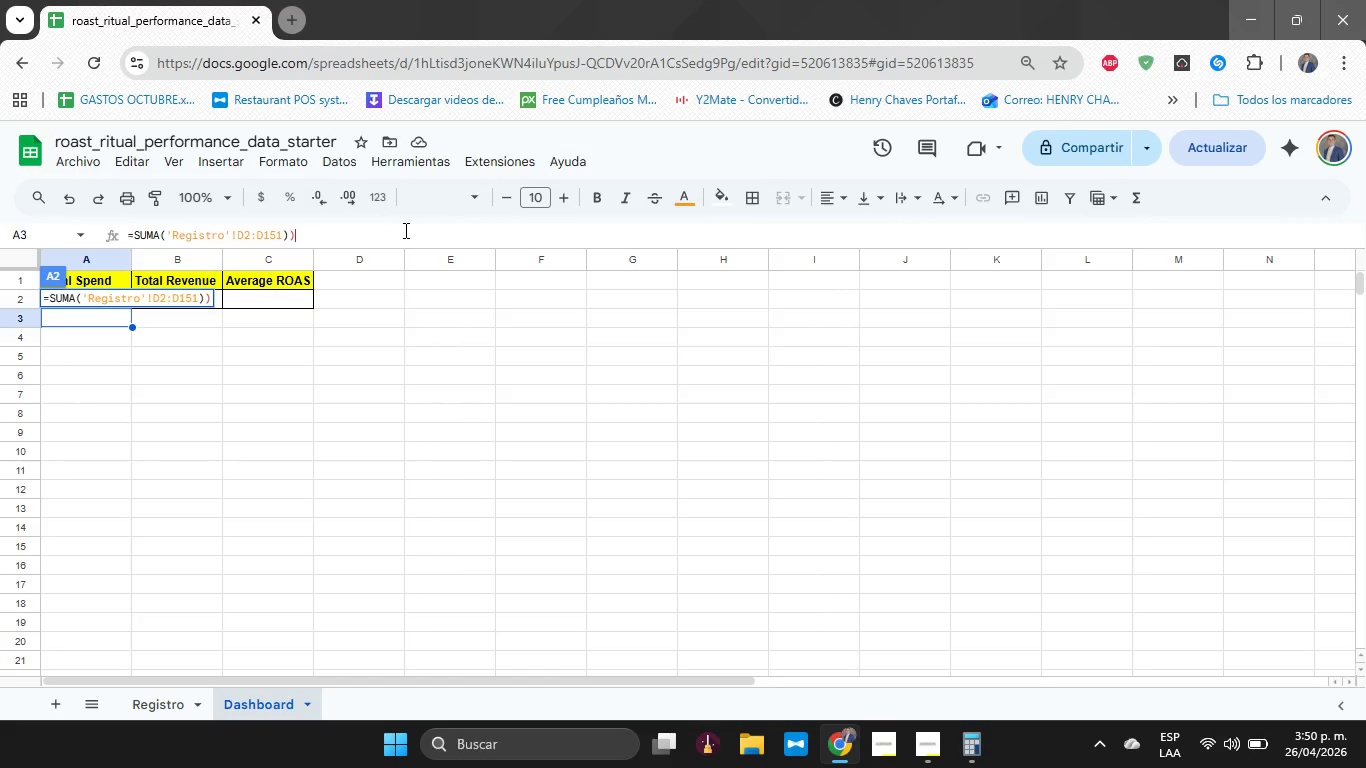 
key(Backspace)
 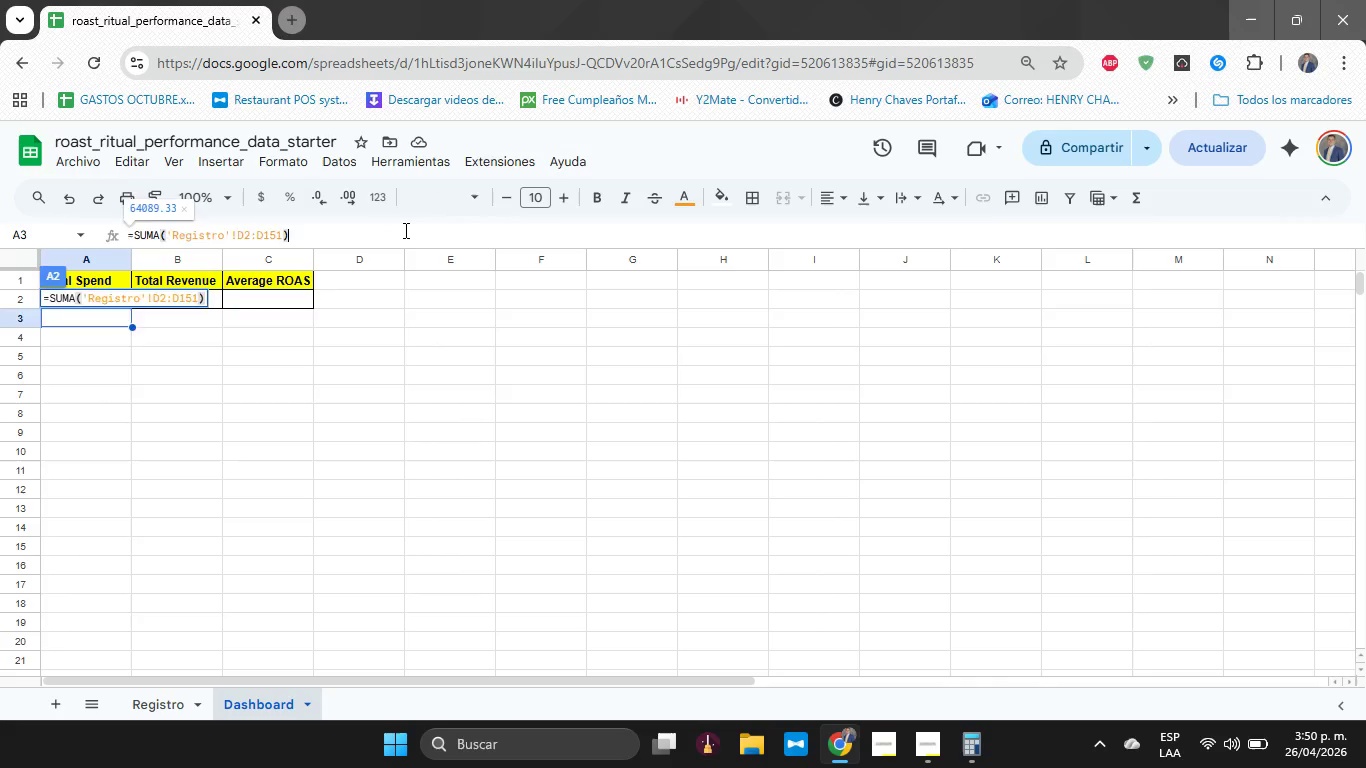 
key(Enter)
 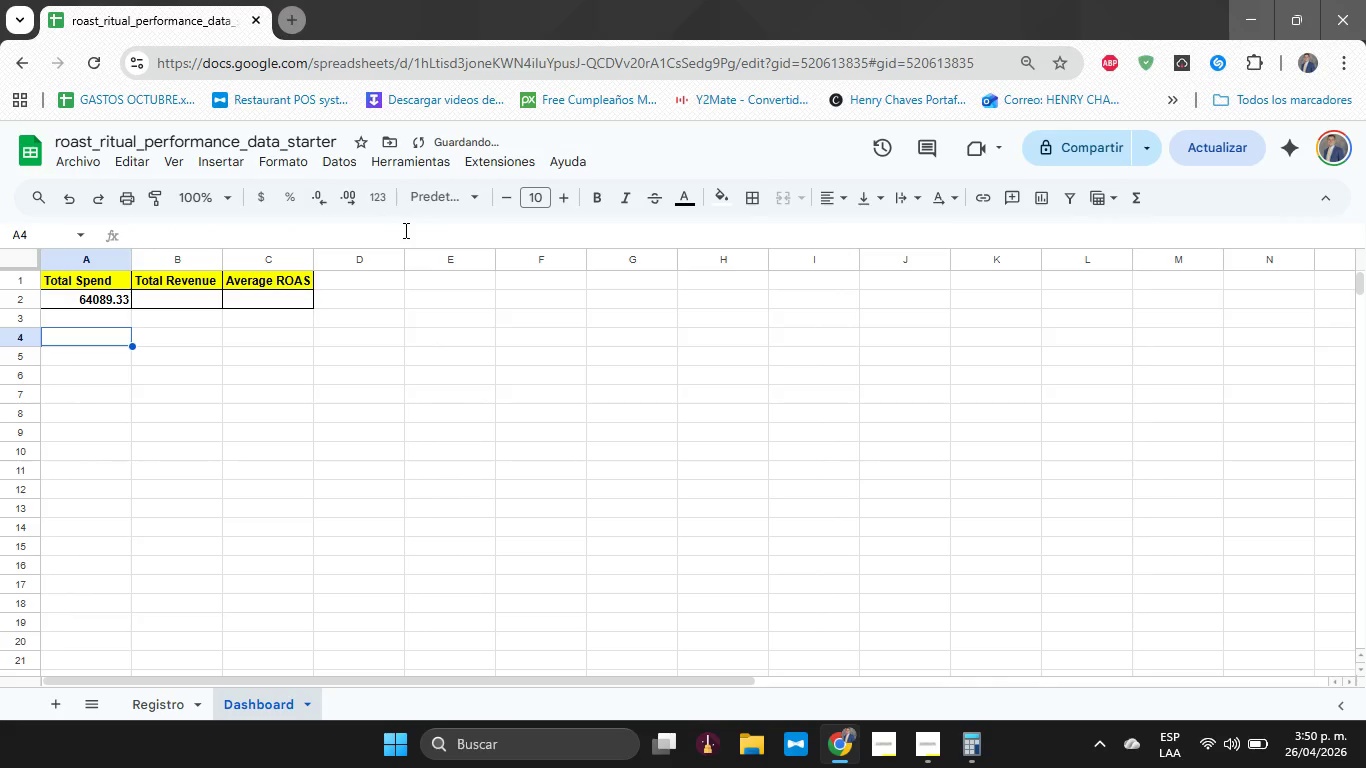 
key(ArrowUp)
 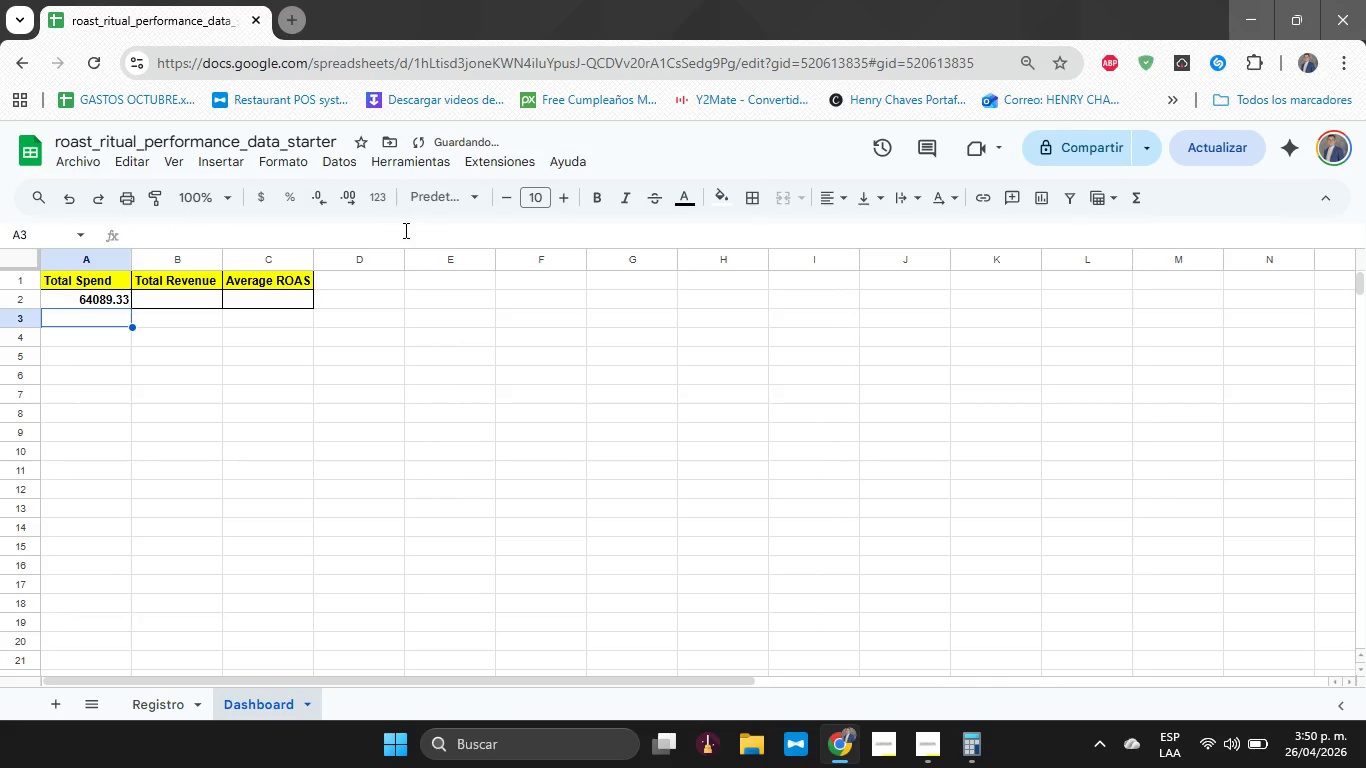 
key(ArrowUp)
 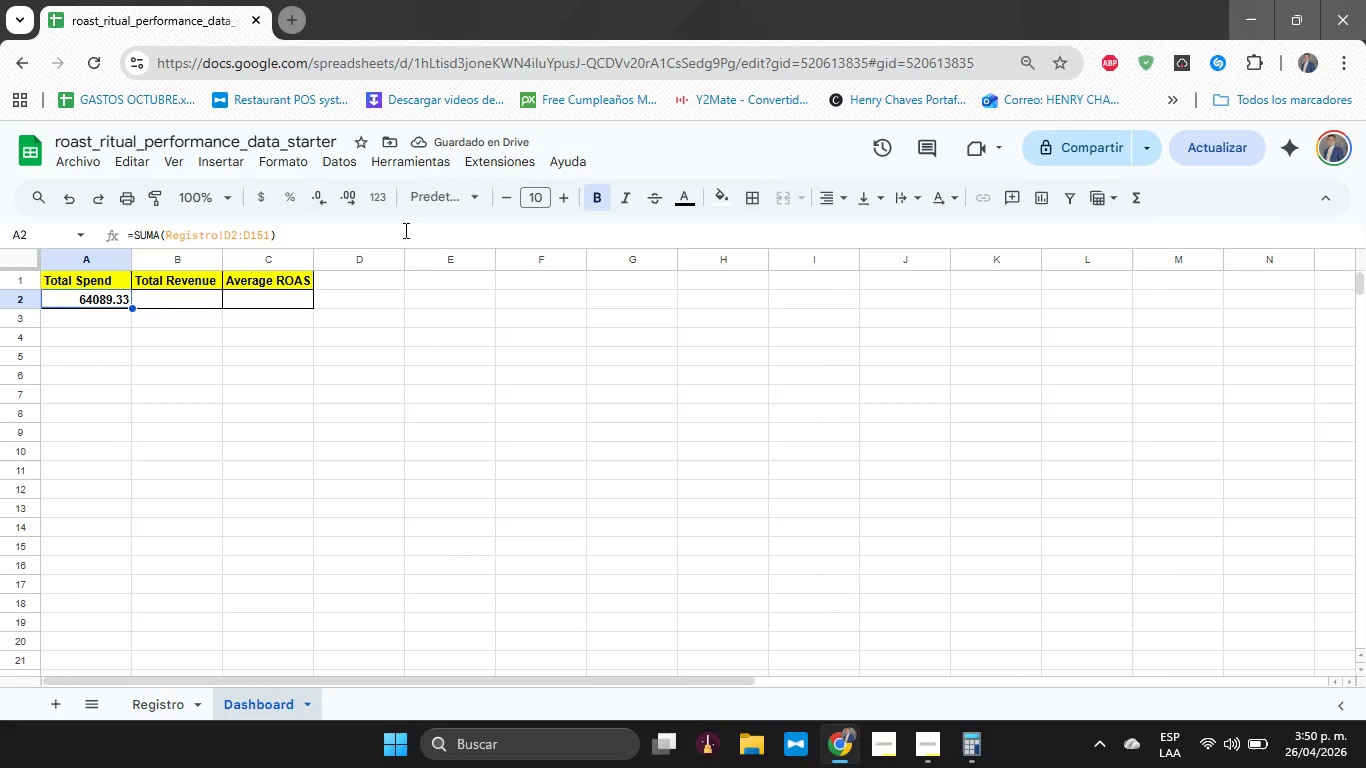 
mouse_move([376, 213])
 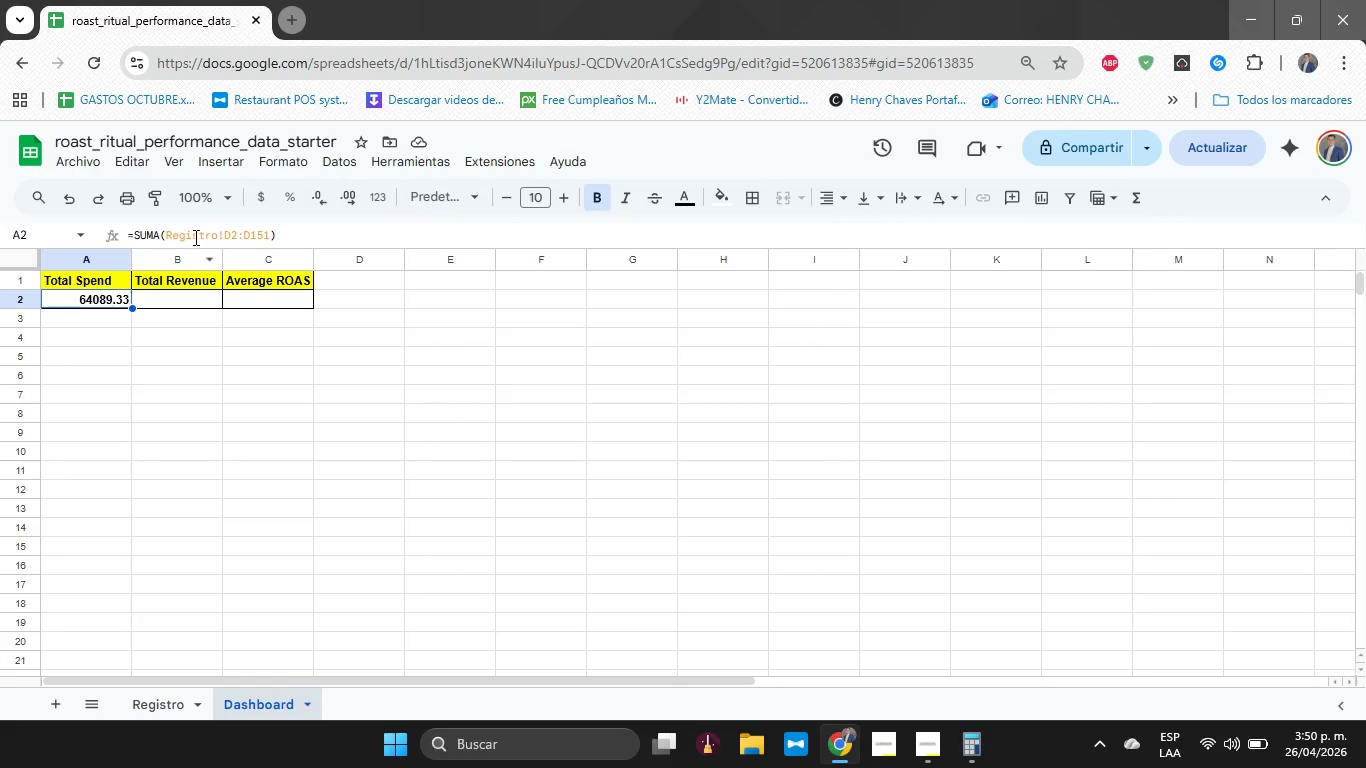 
wait(6.53)
 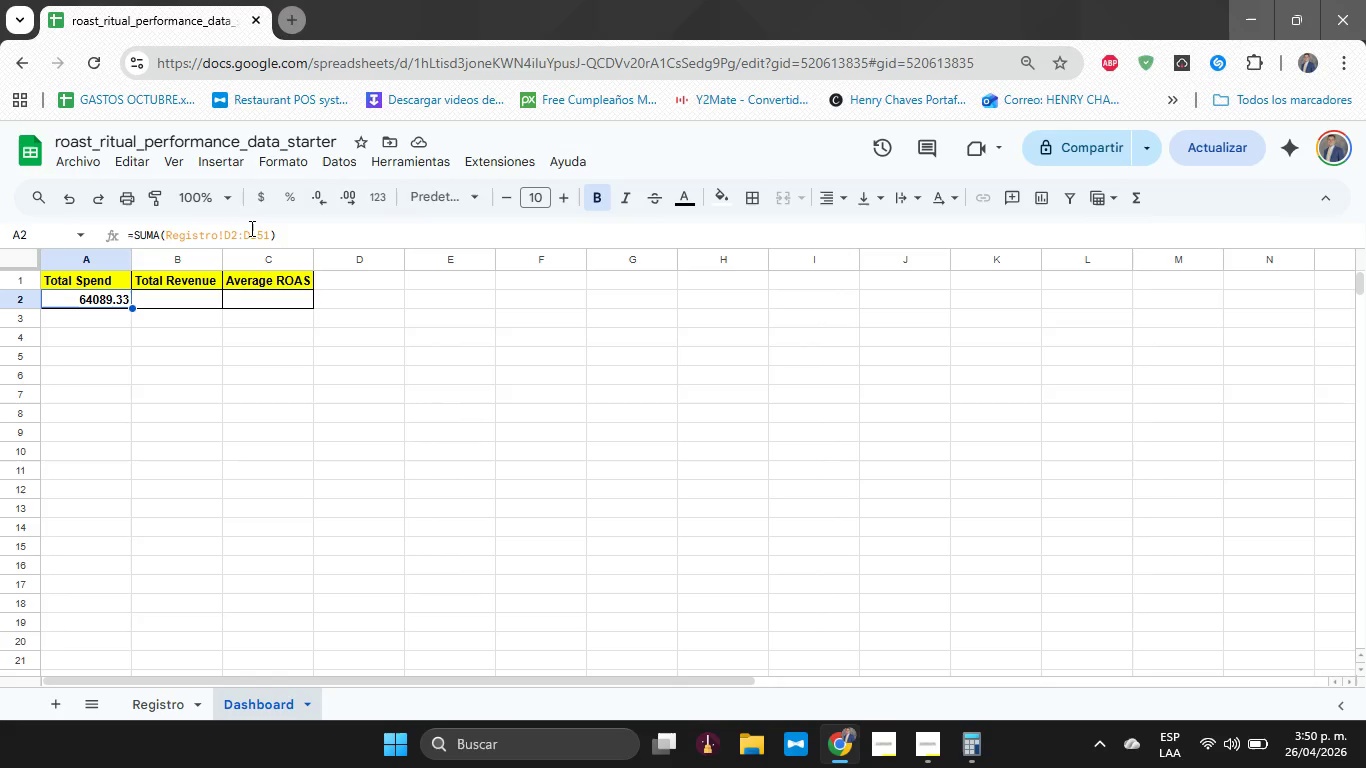 
double_click([194, 238])
 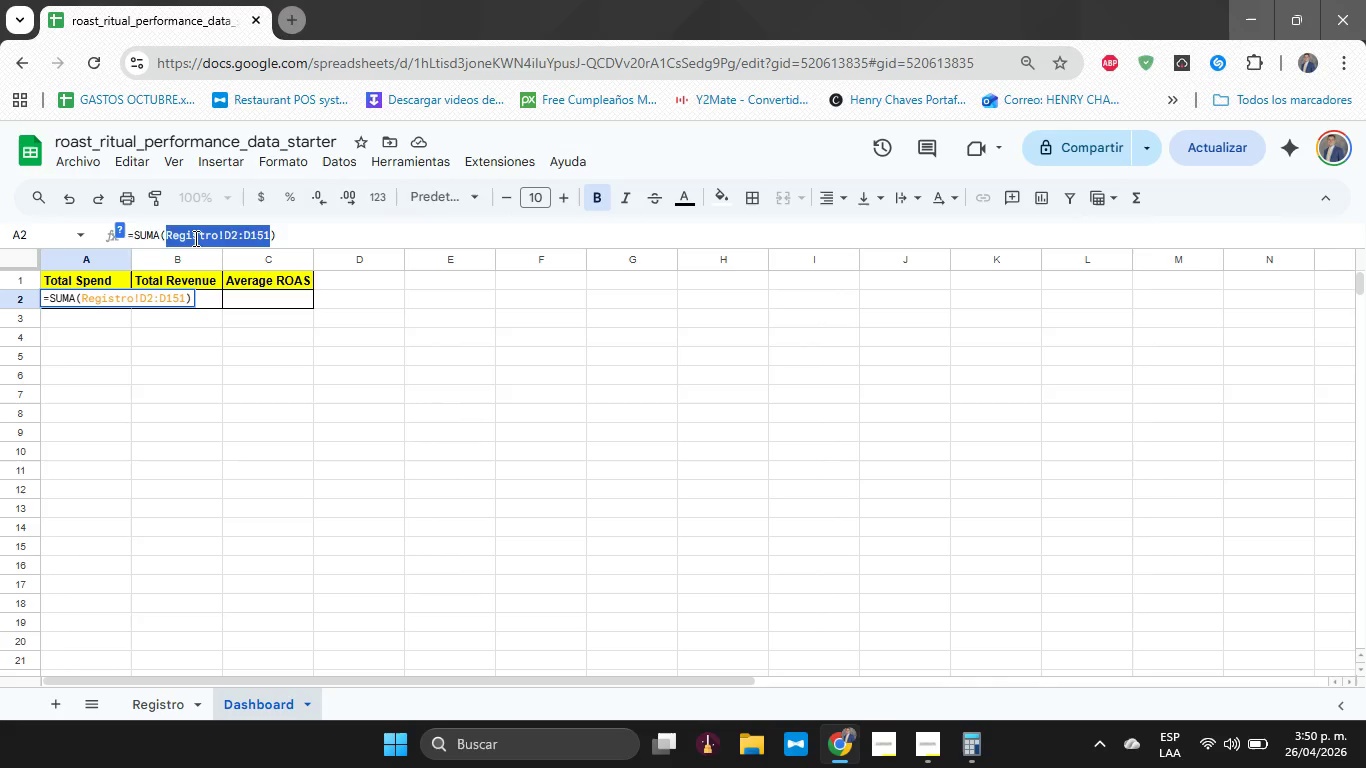 
triple_click([194, 238])
 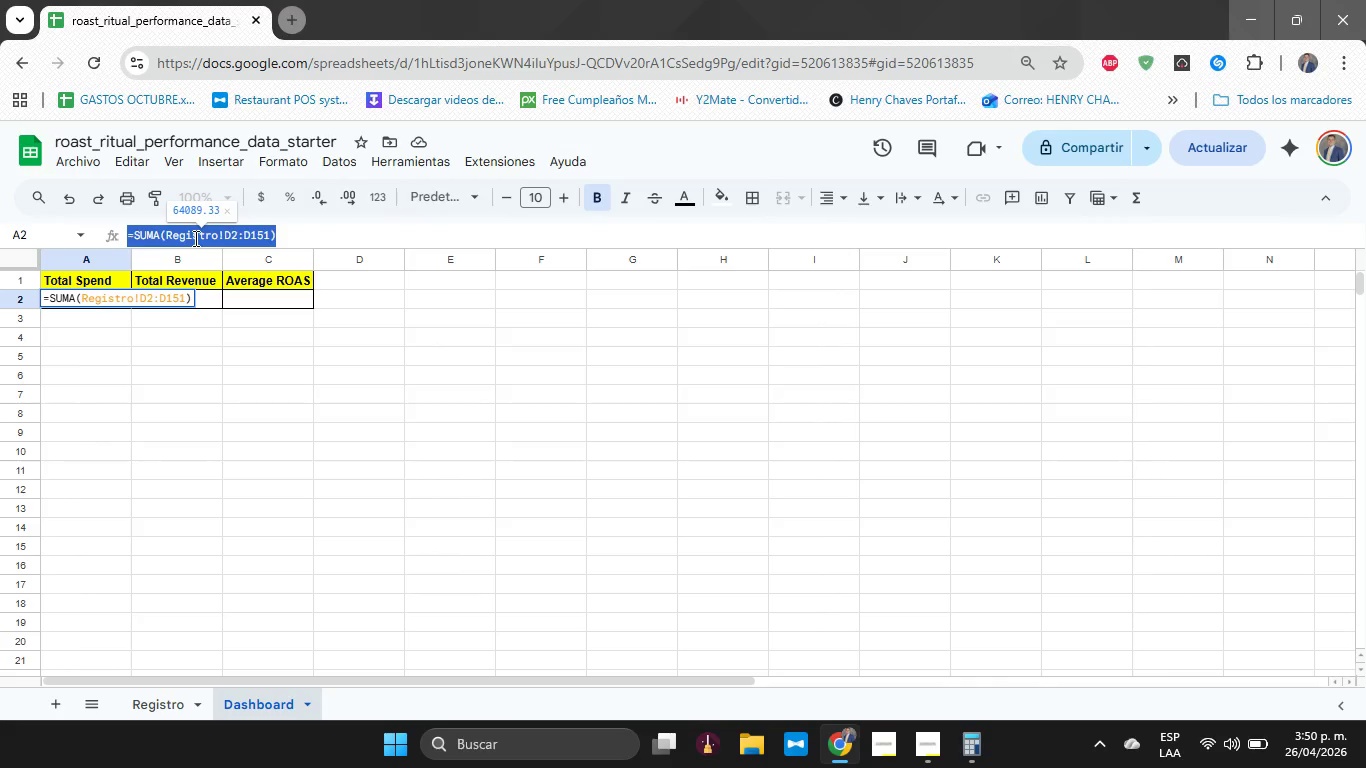 
right_click([194, 238])
 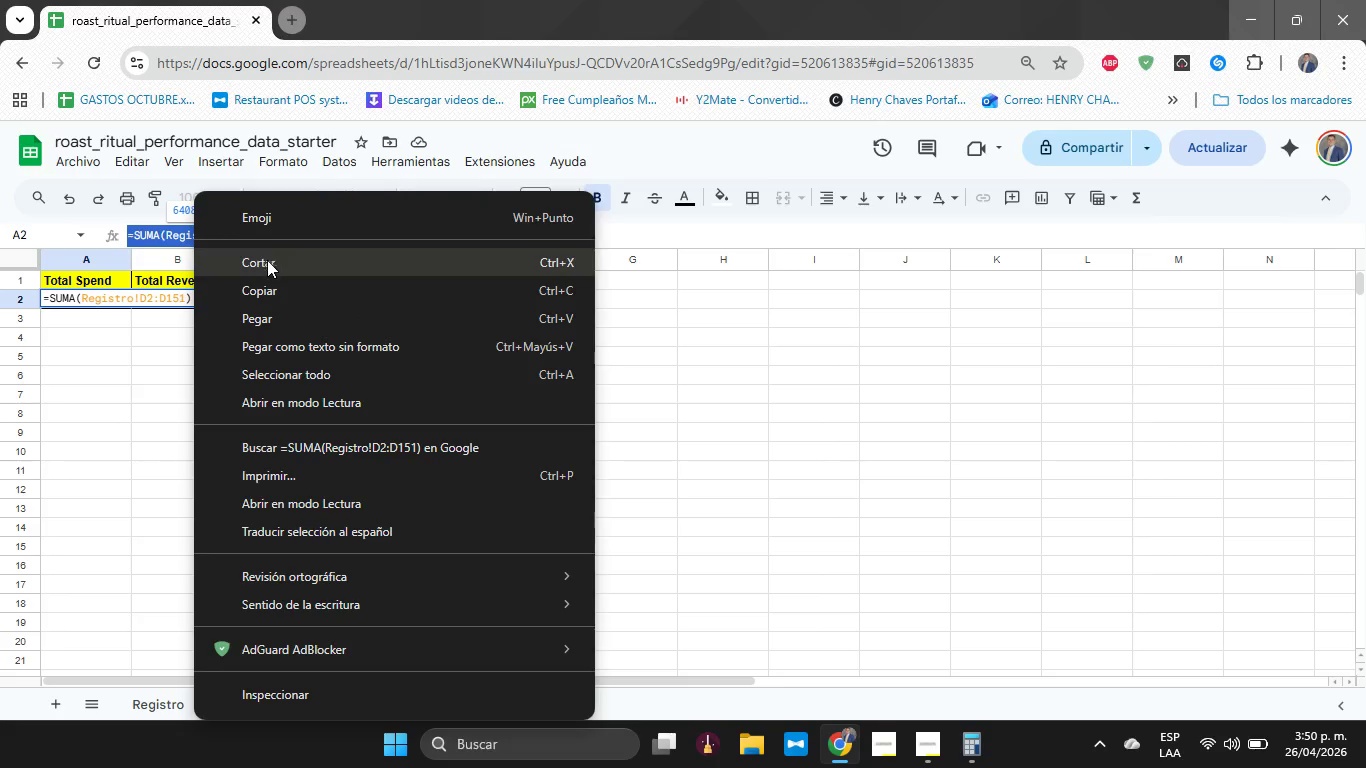 
left_click([268, 288])
 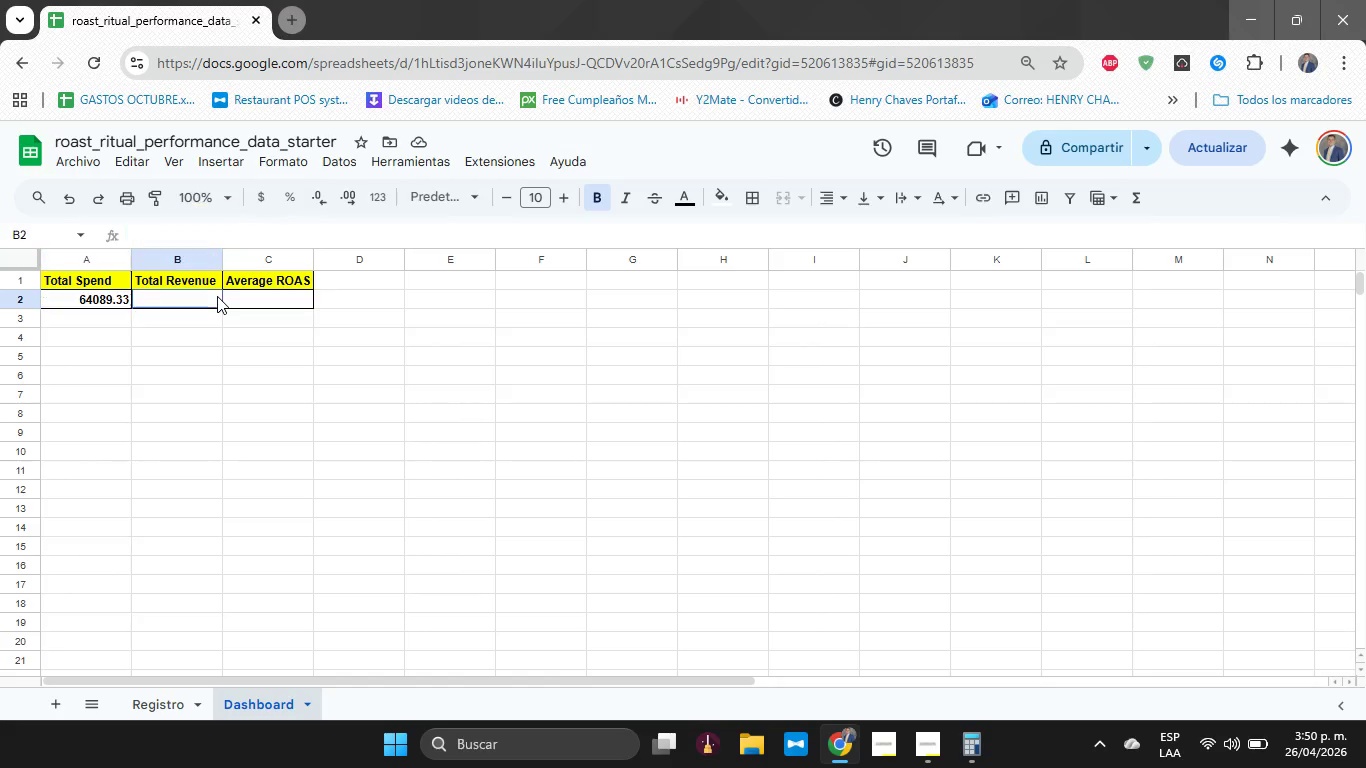 
double_click([217, 296])
 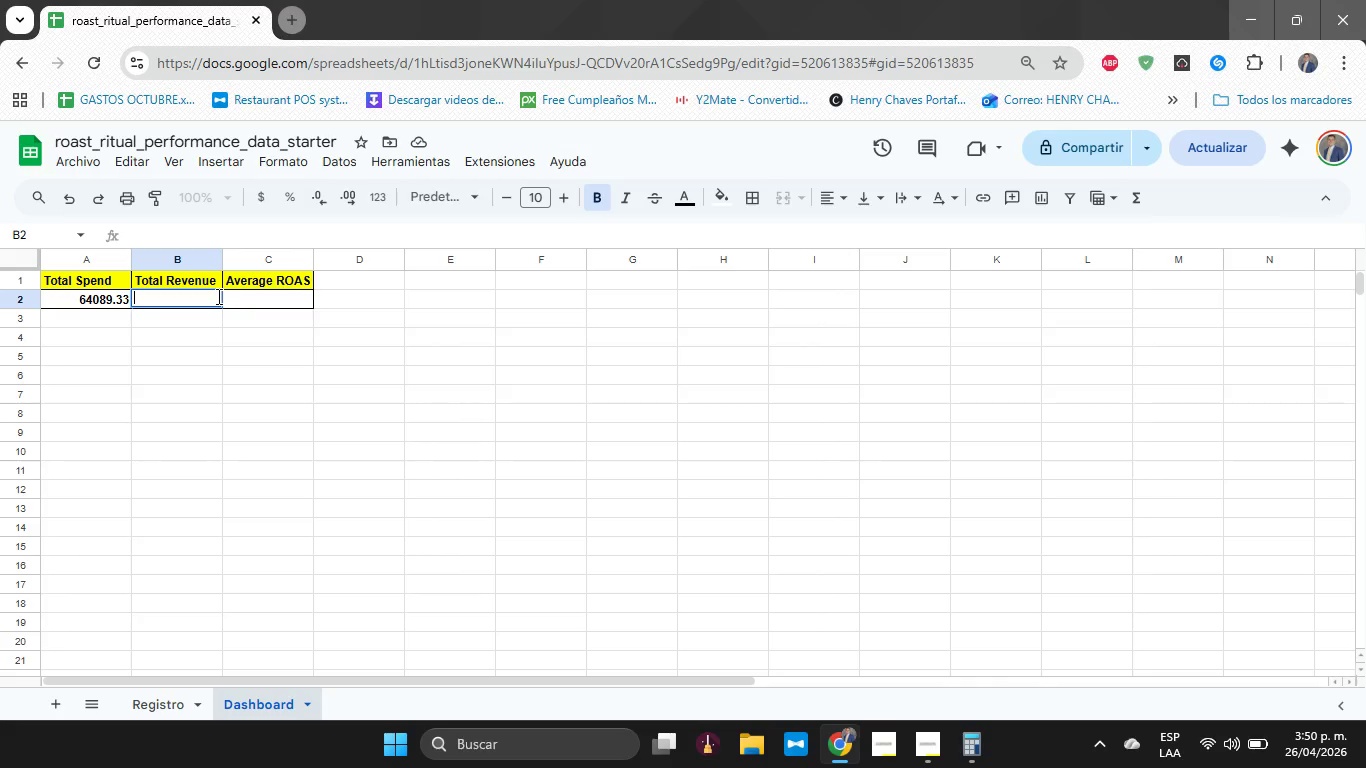 
right_click([217, 296])
 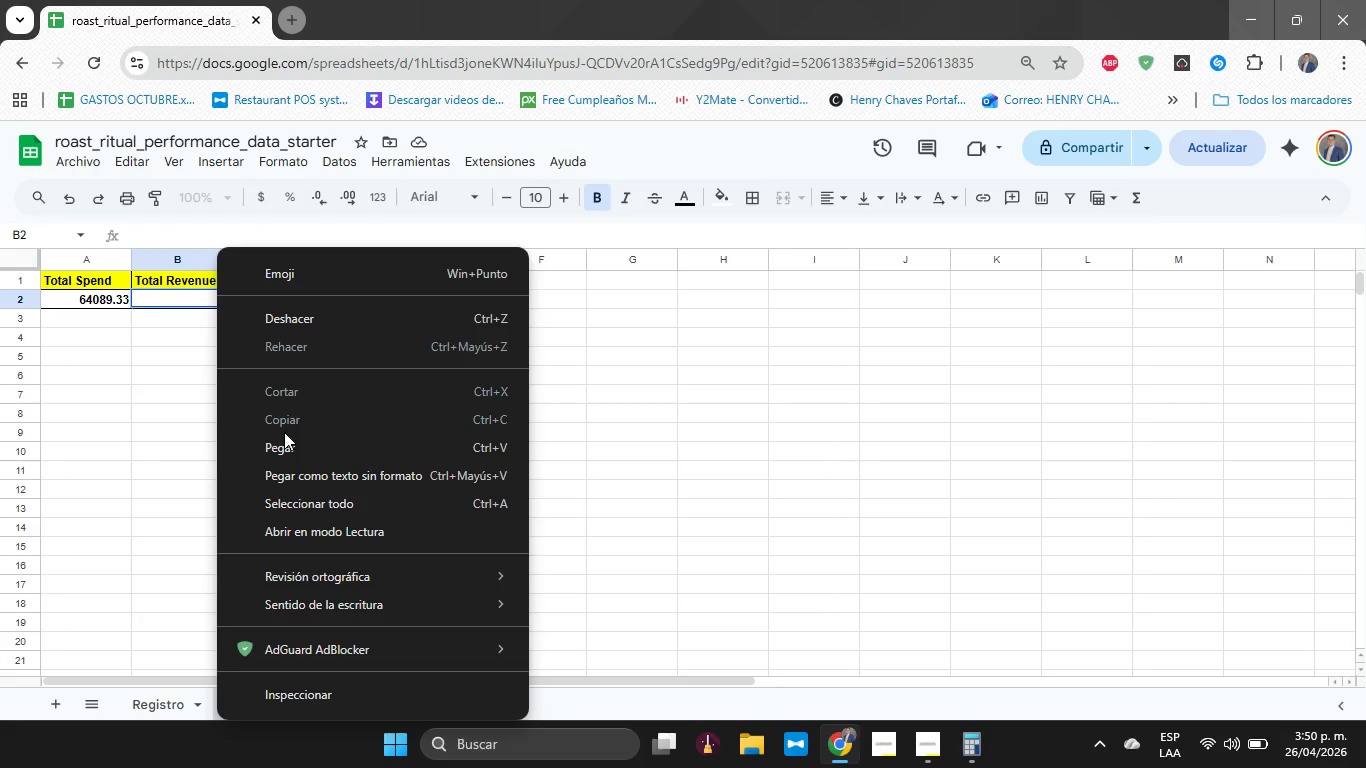 
left_click([288, 448])
 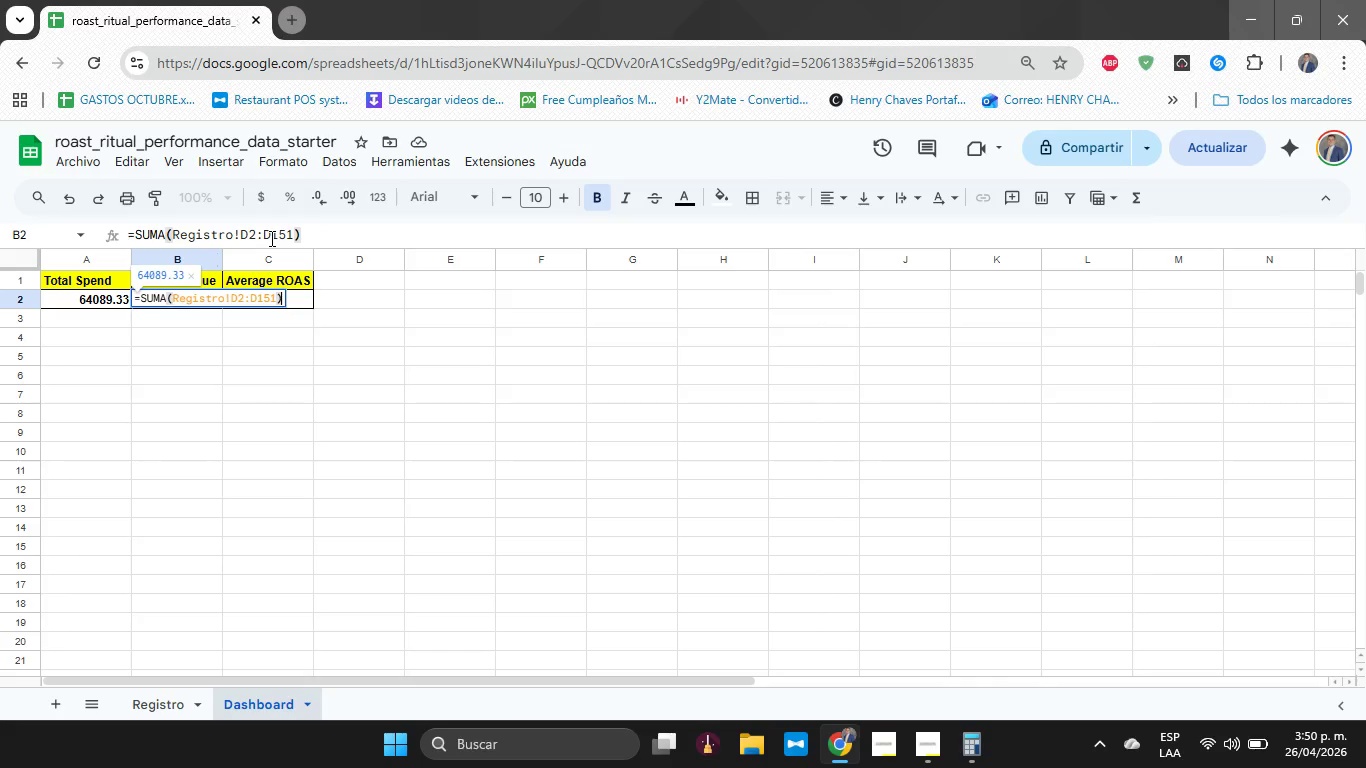 
left_click([270, 238])
 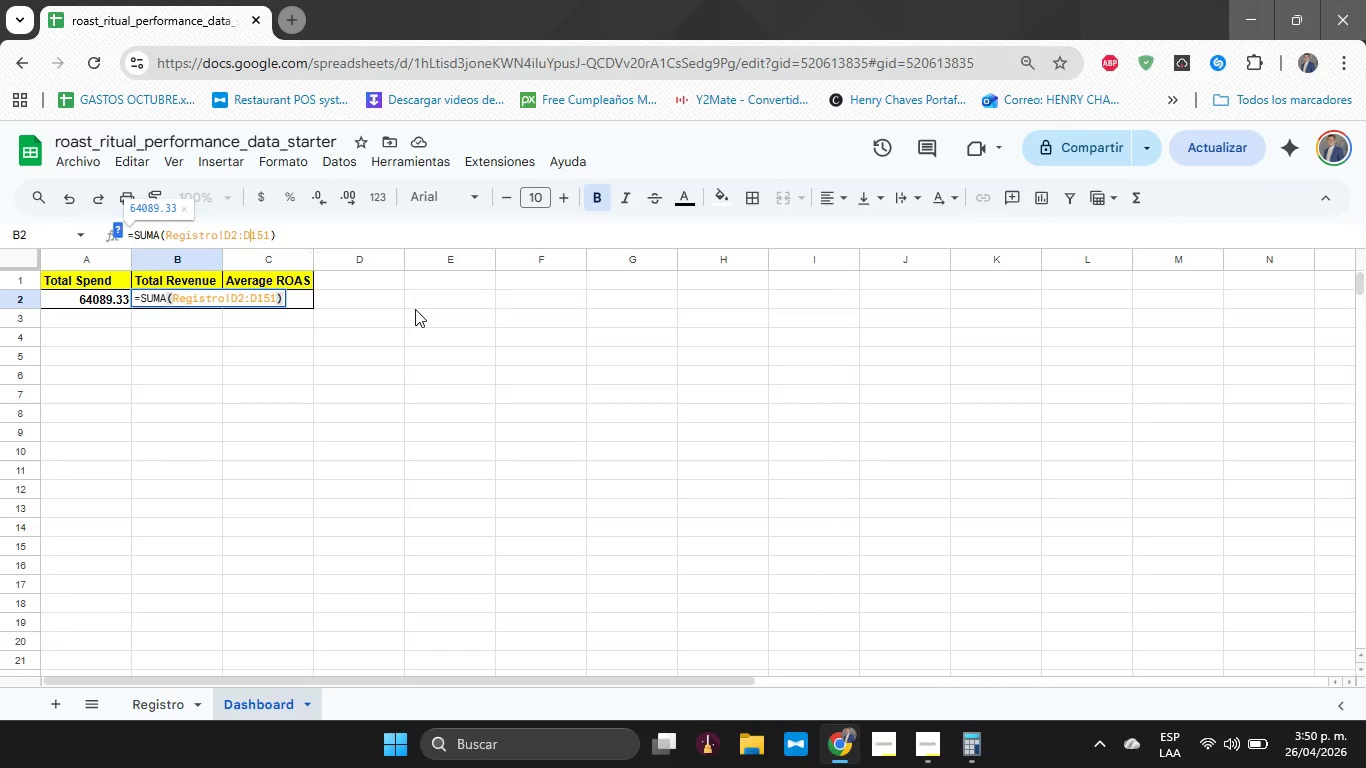 
key(Backspace)
 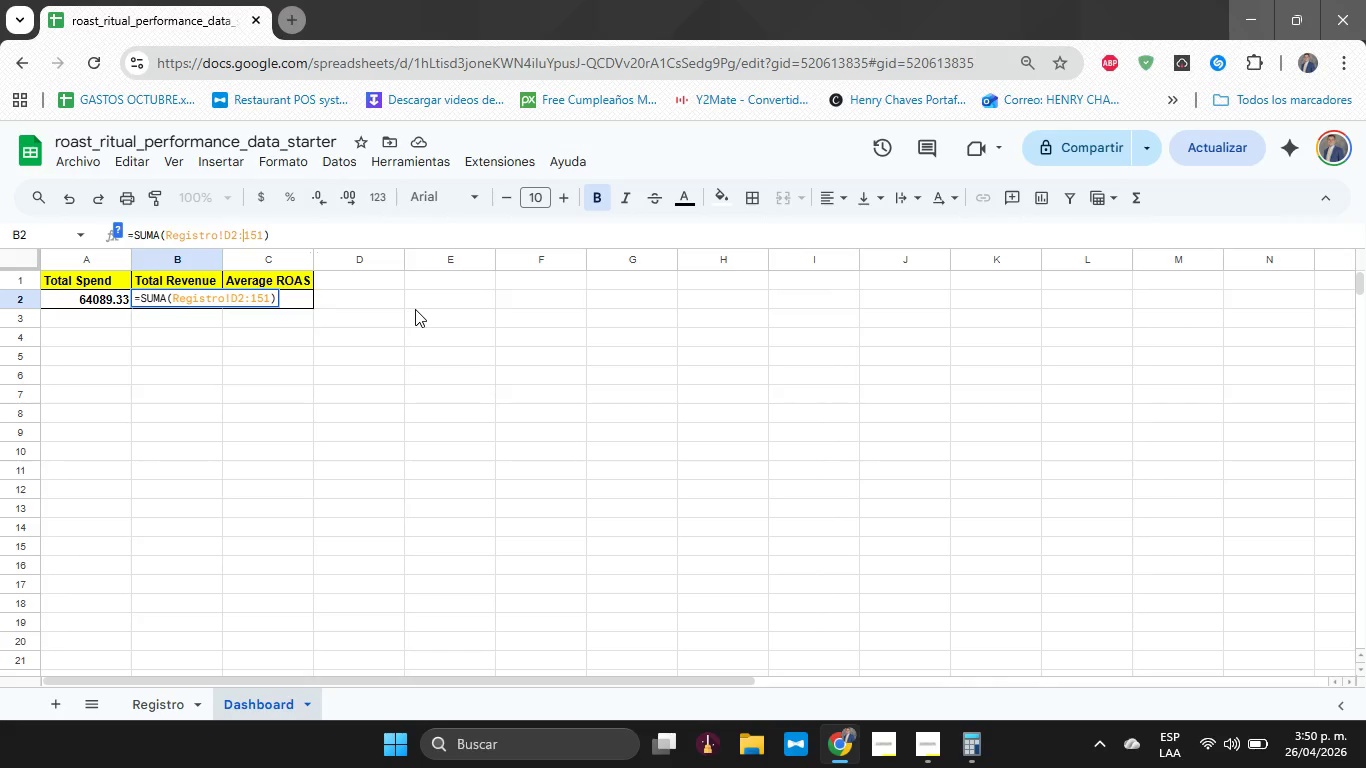 
key(H)
 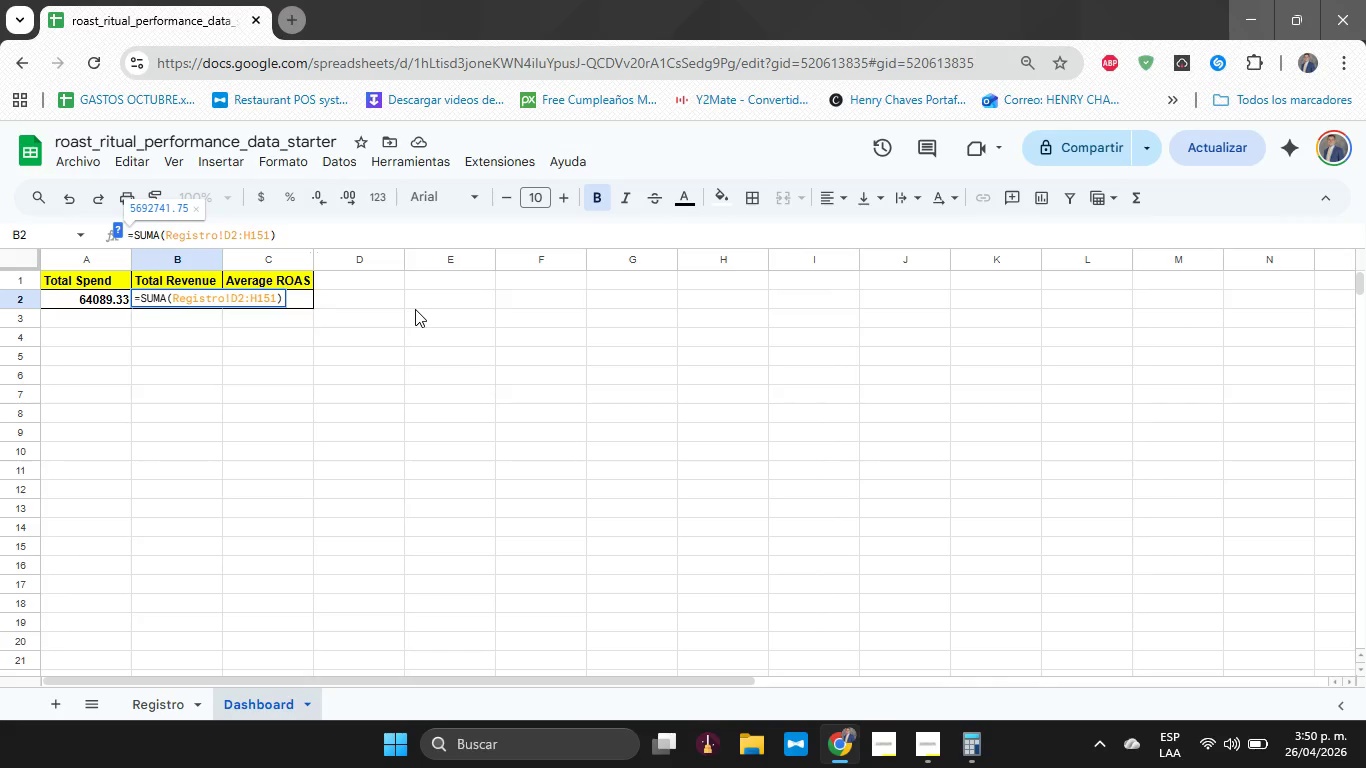 
key(ArrowLeft)
 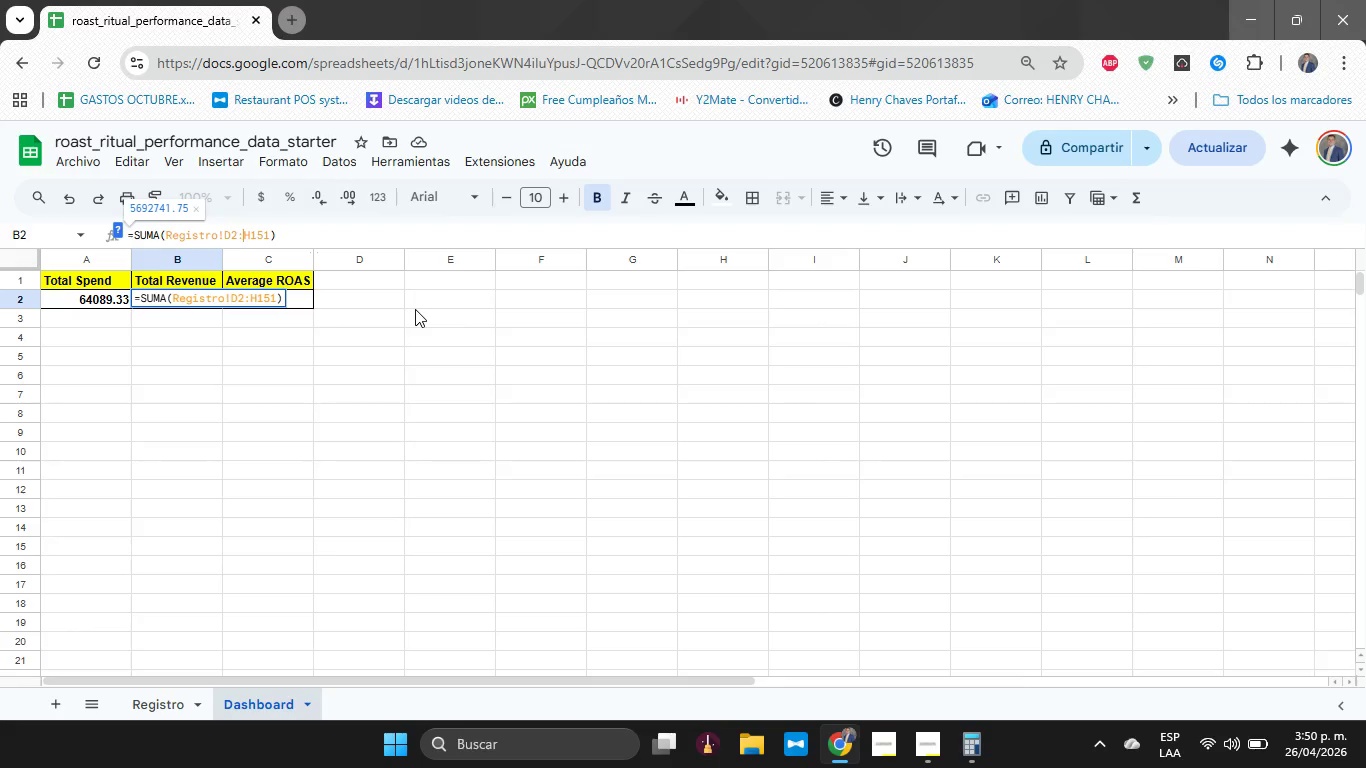 
key(ArrowLeft)
 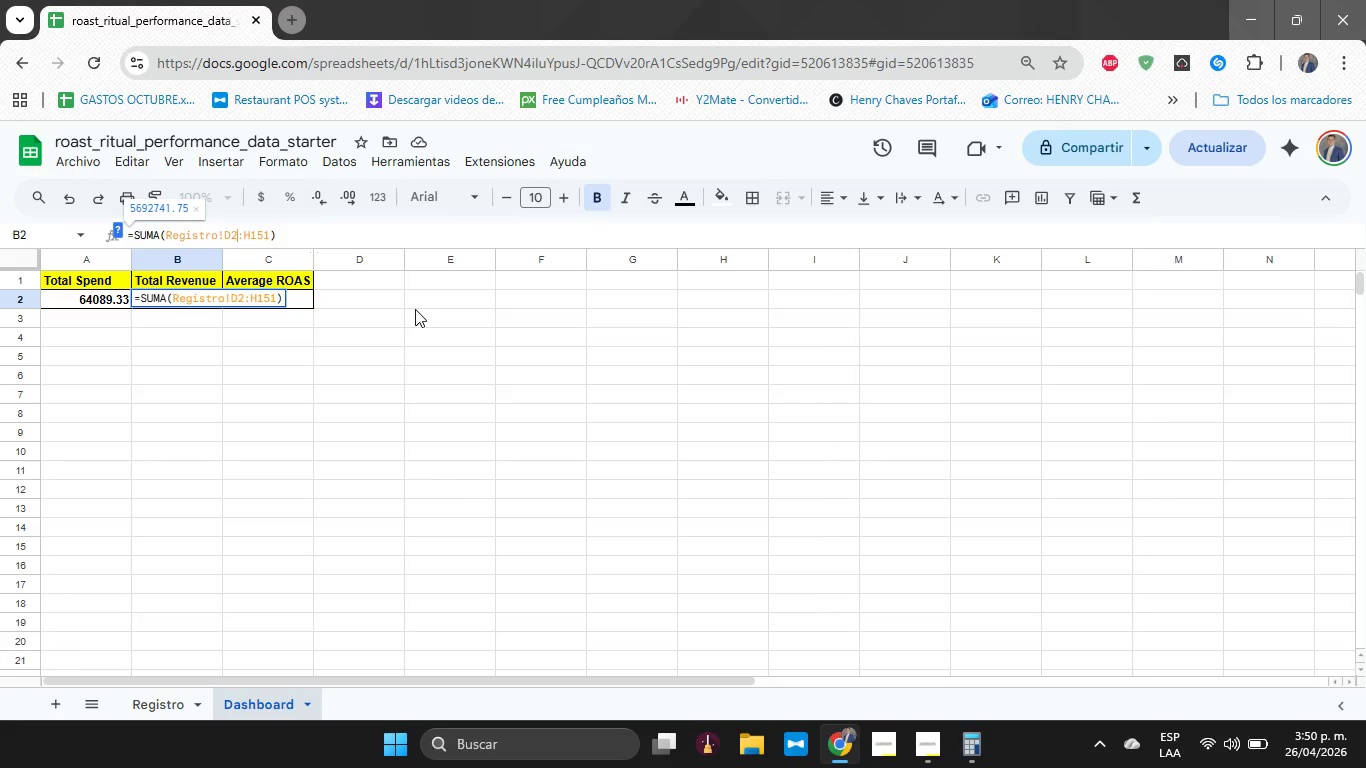 
key(ArrowLeft)
 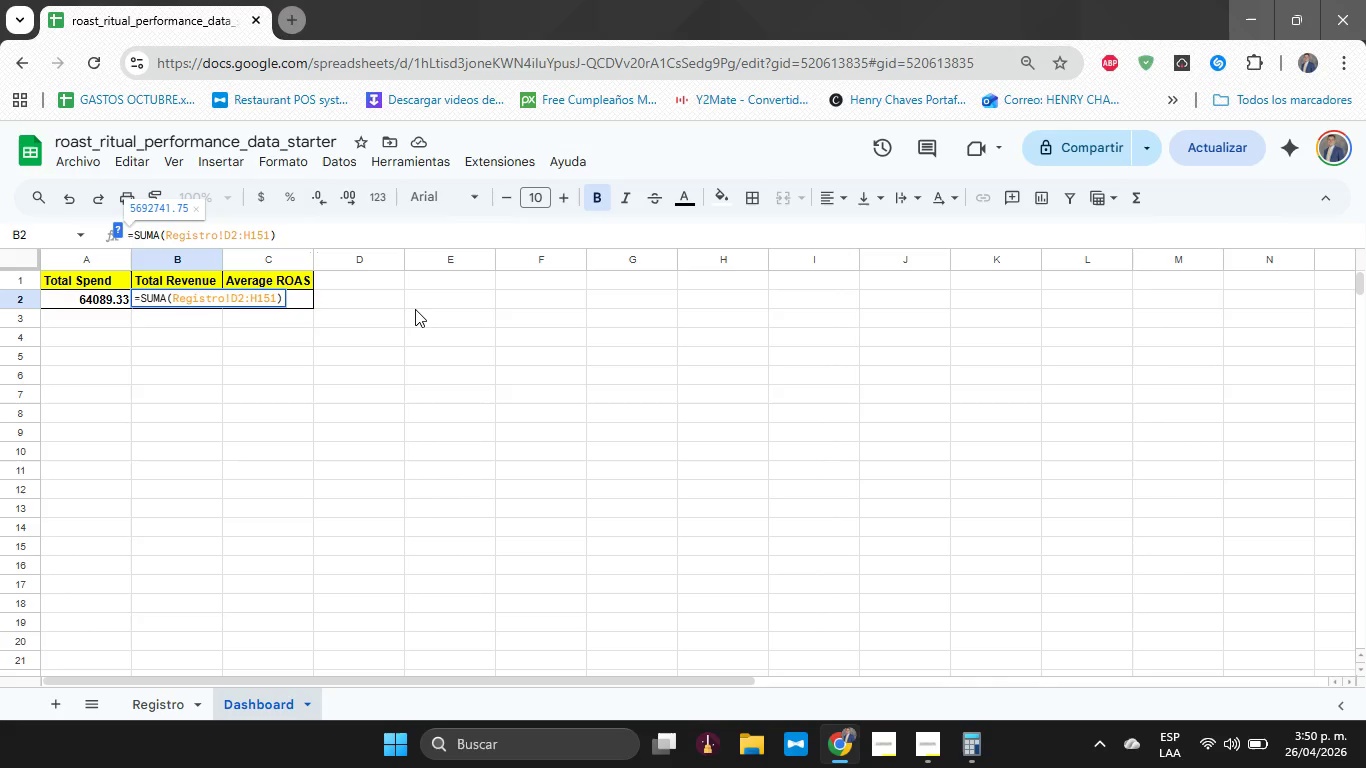 
key(Backspace)
 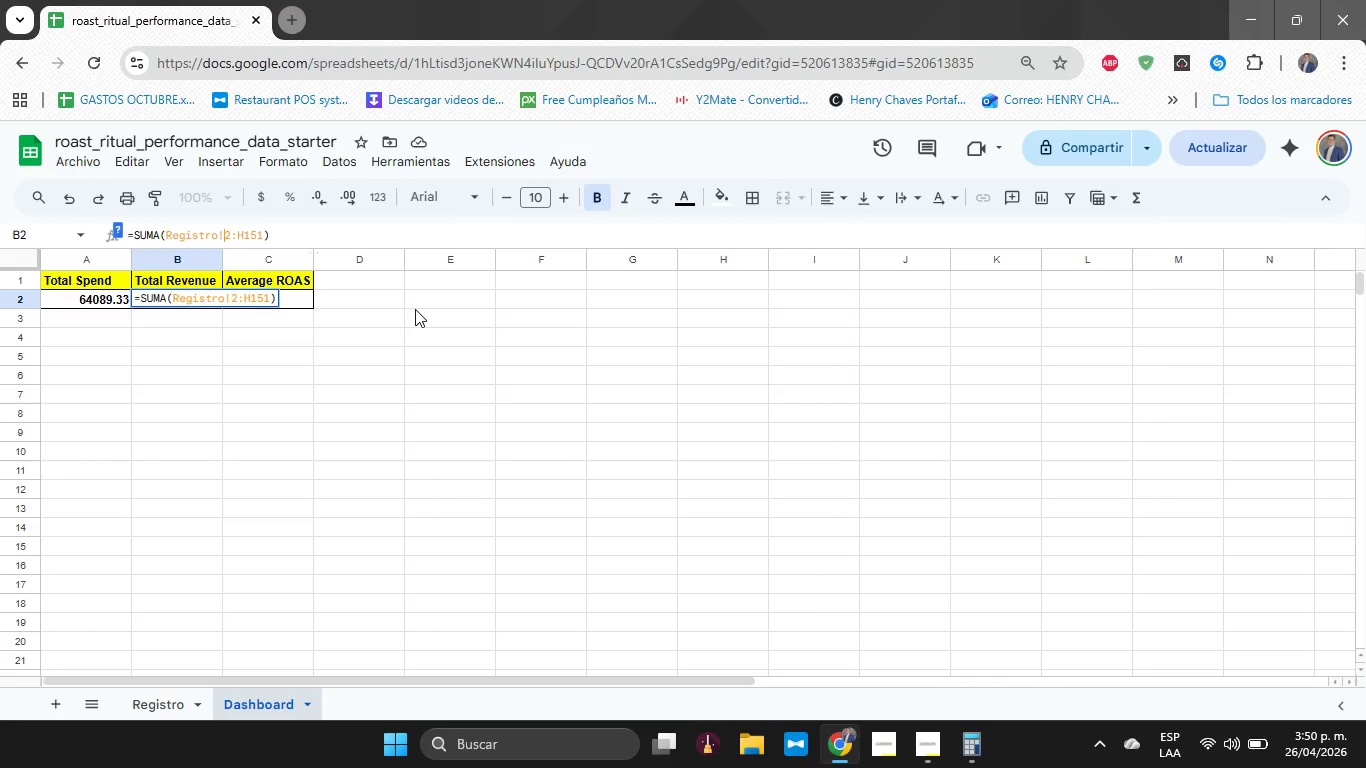 
key(H)
 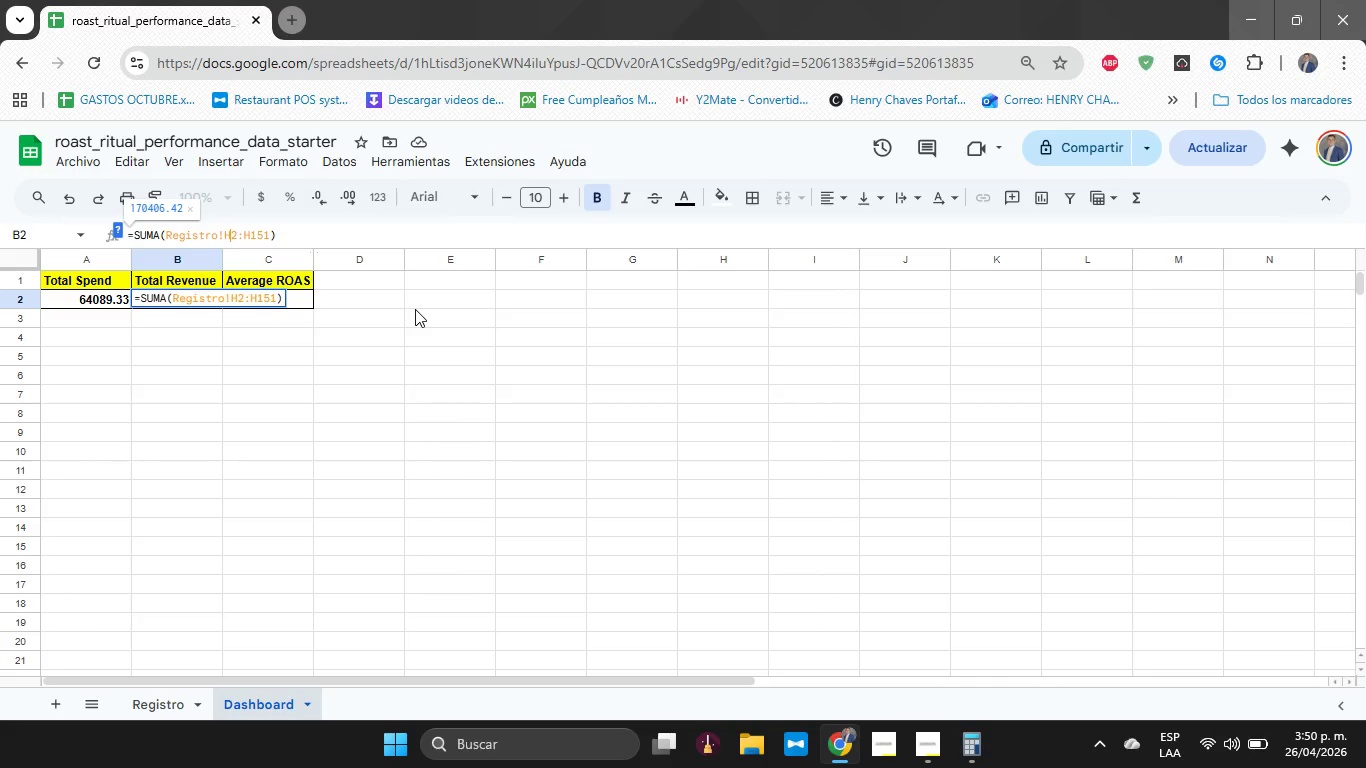 
key(Enter)
 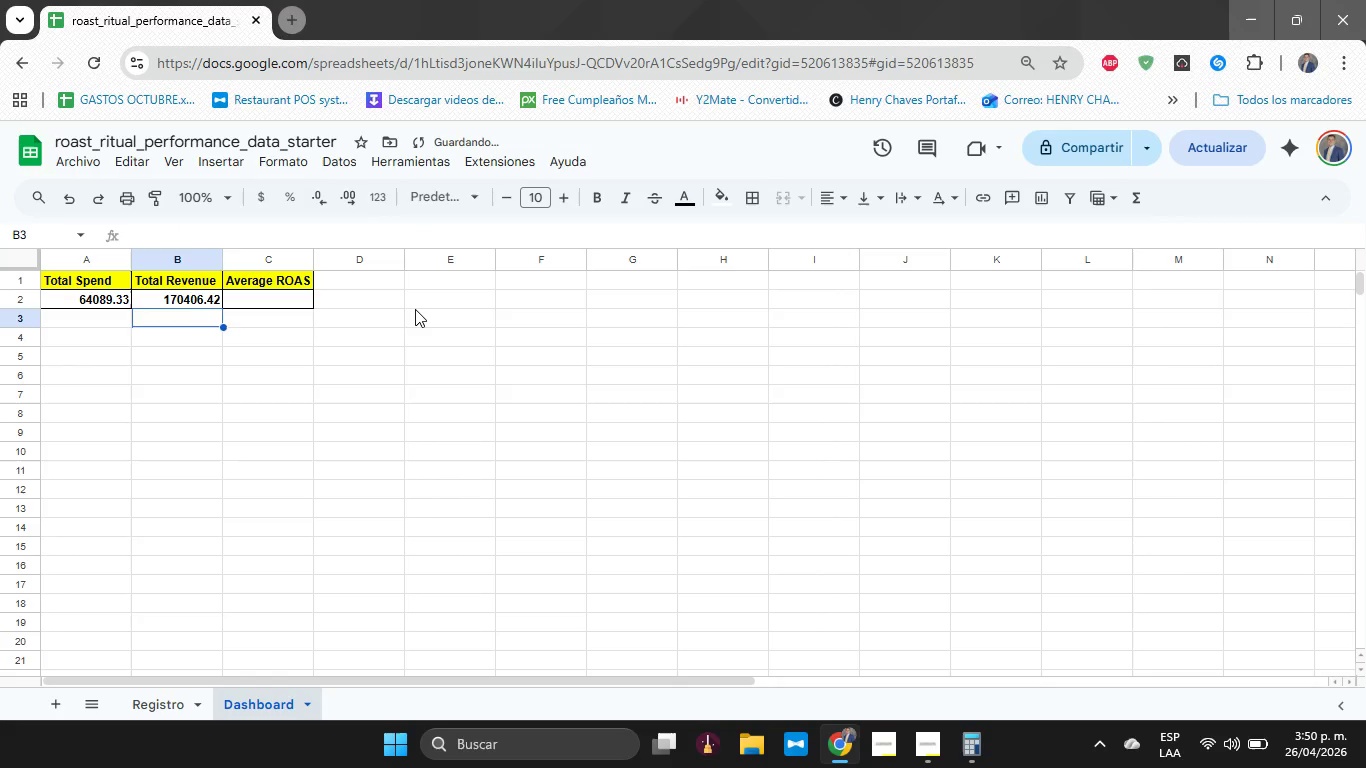 
key(ArrowRight)
 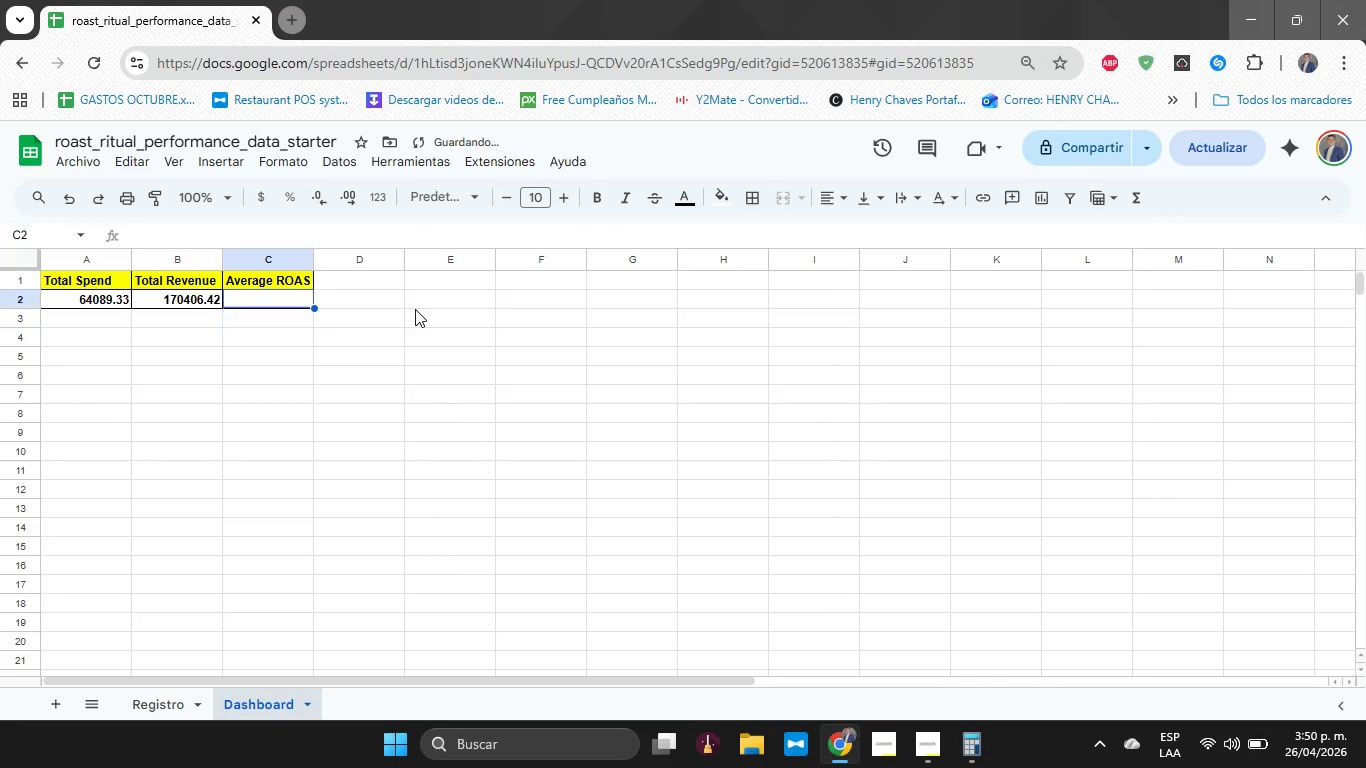 
key(ArrowUp)
 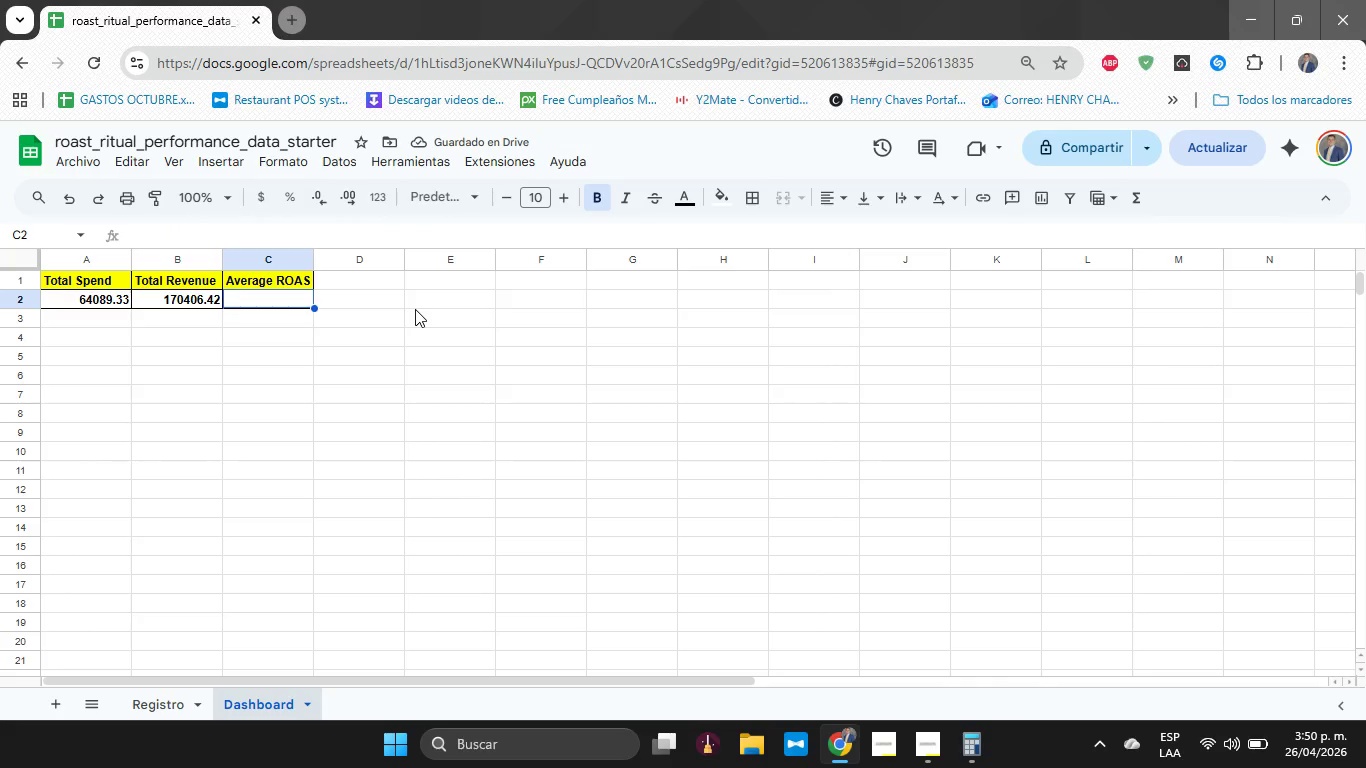 
key(Control+V)
 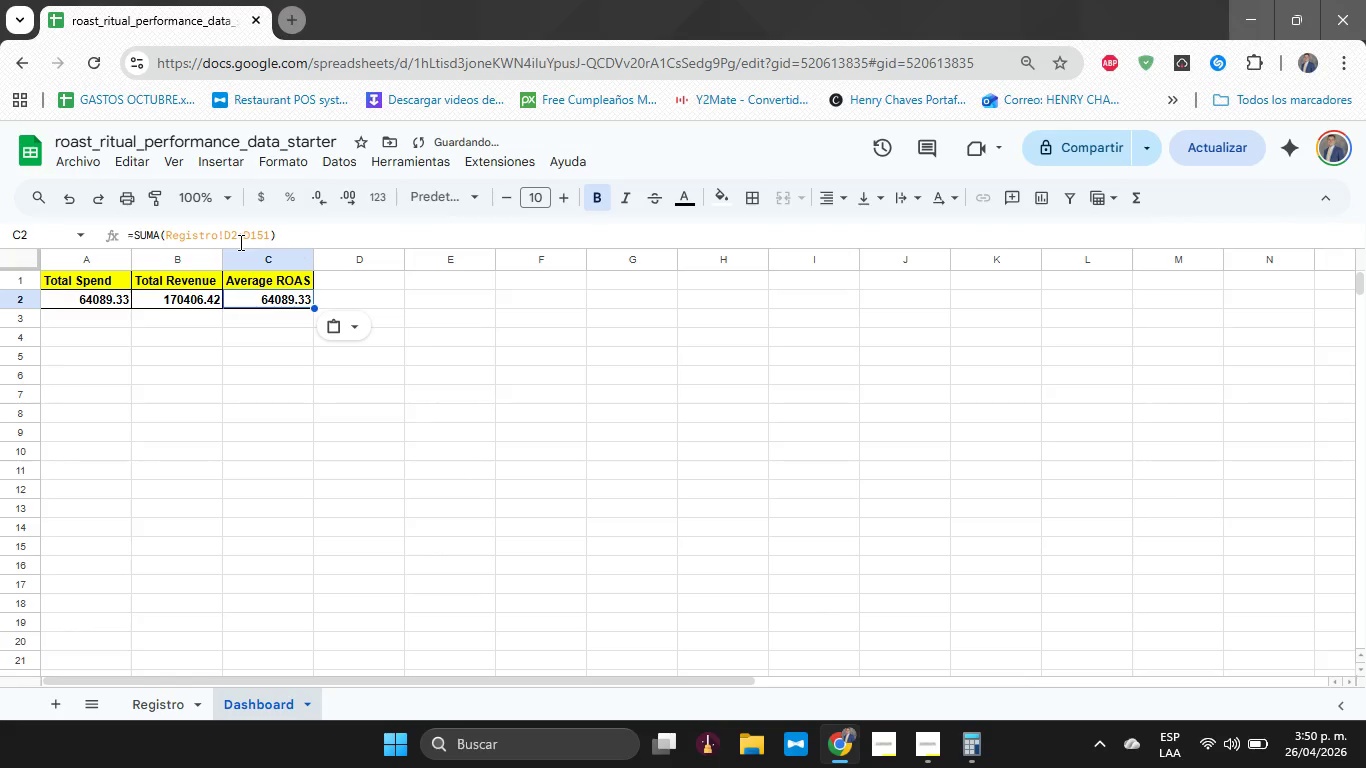 
left_click([231, 234])
 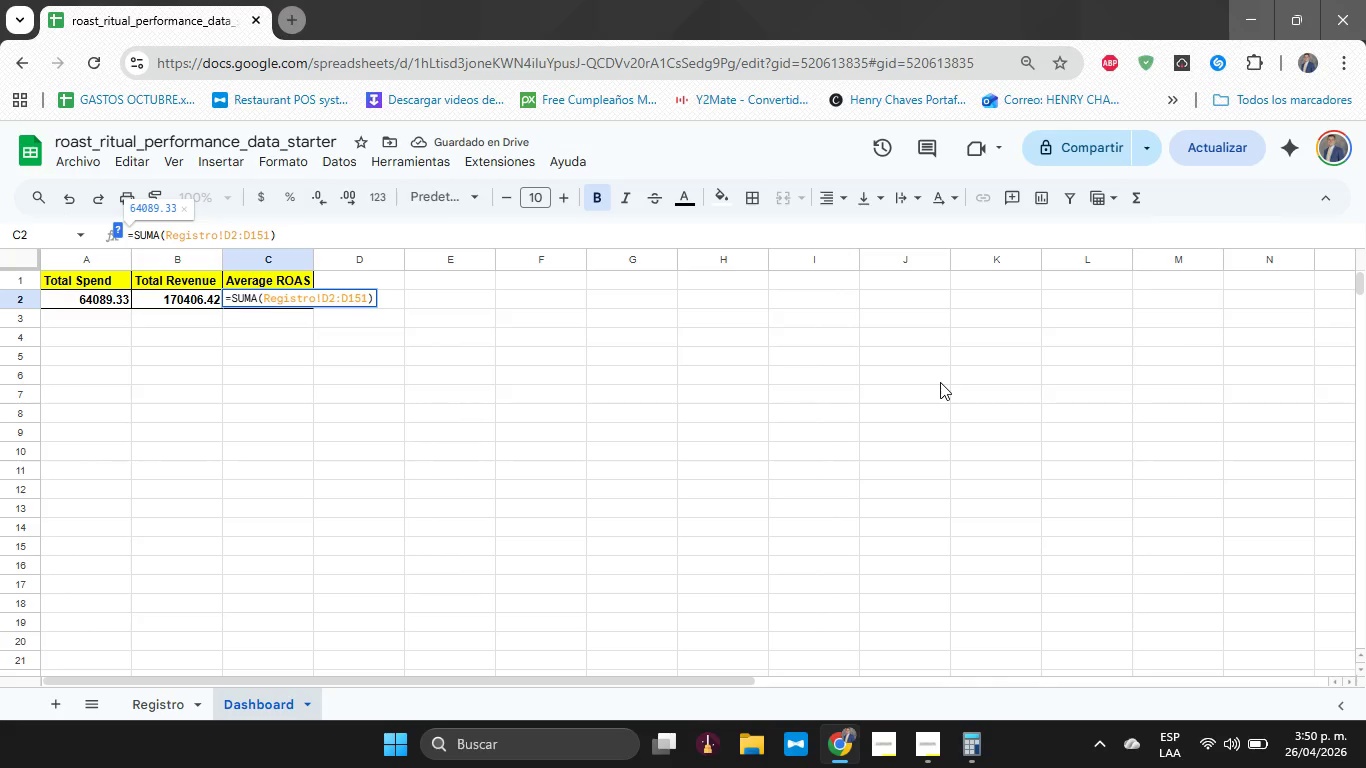 
key(Backspace)
 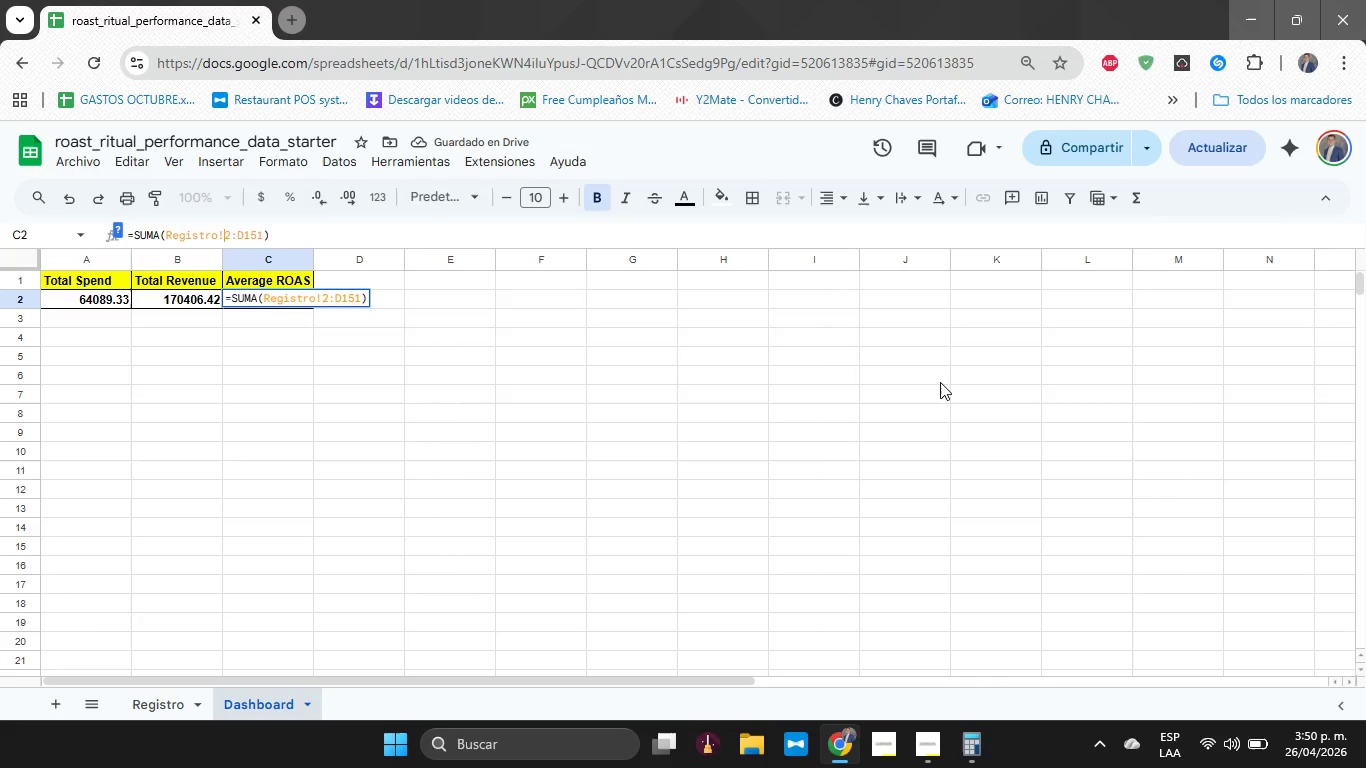 
key(M)
 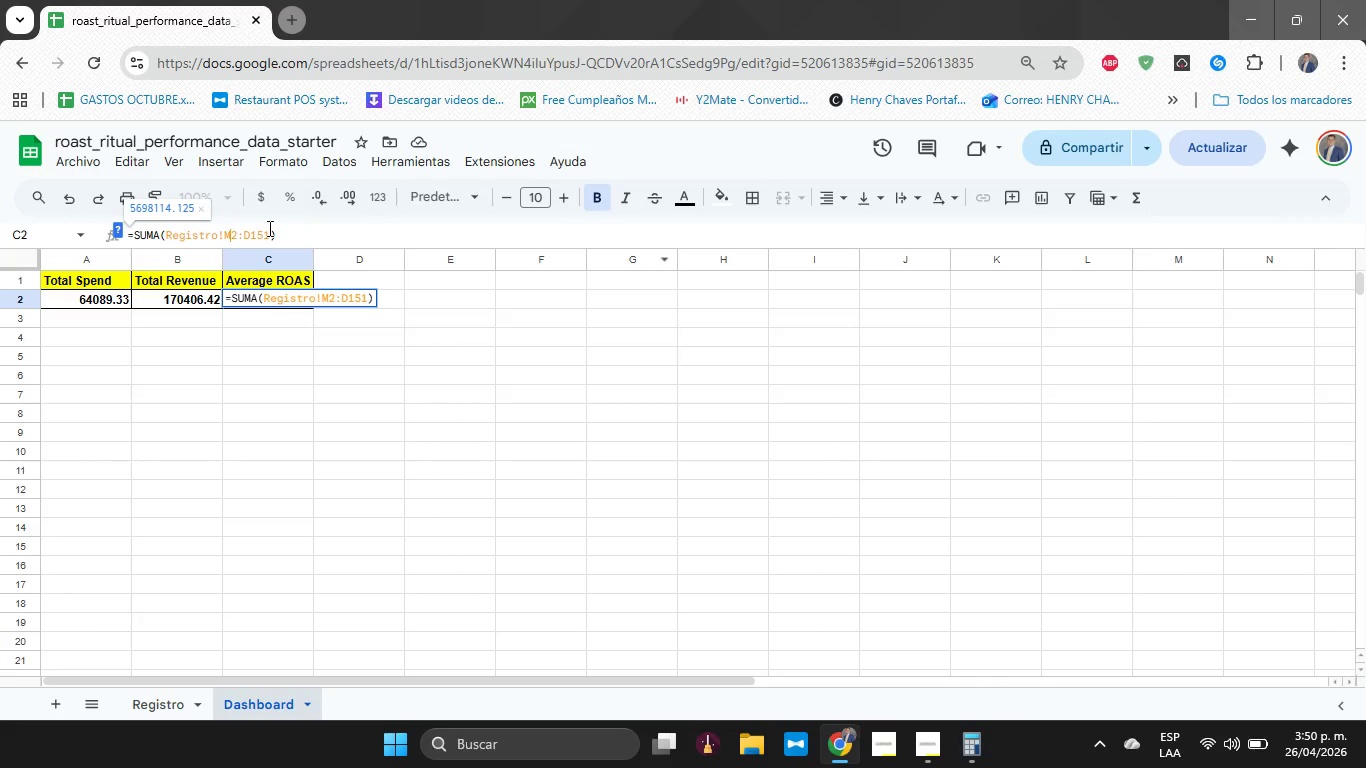 
left_click([249, 230])
 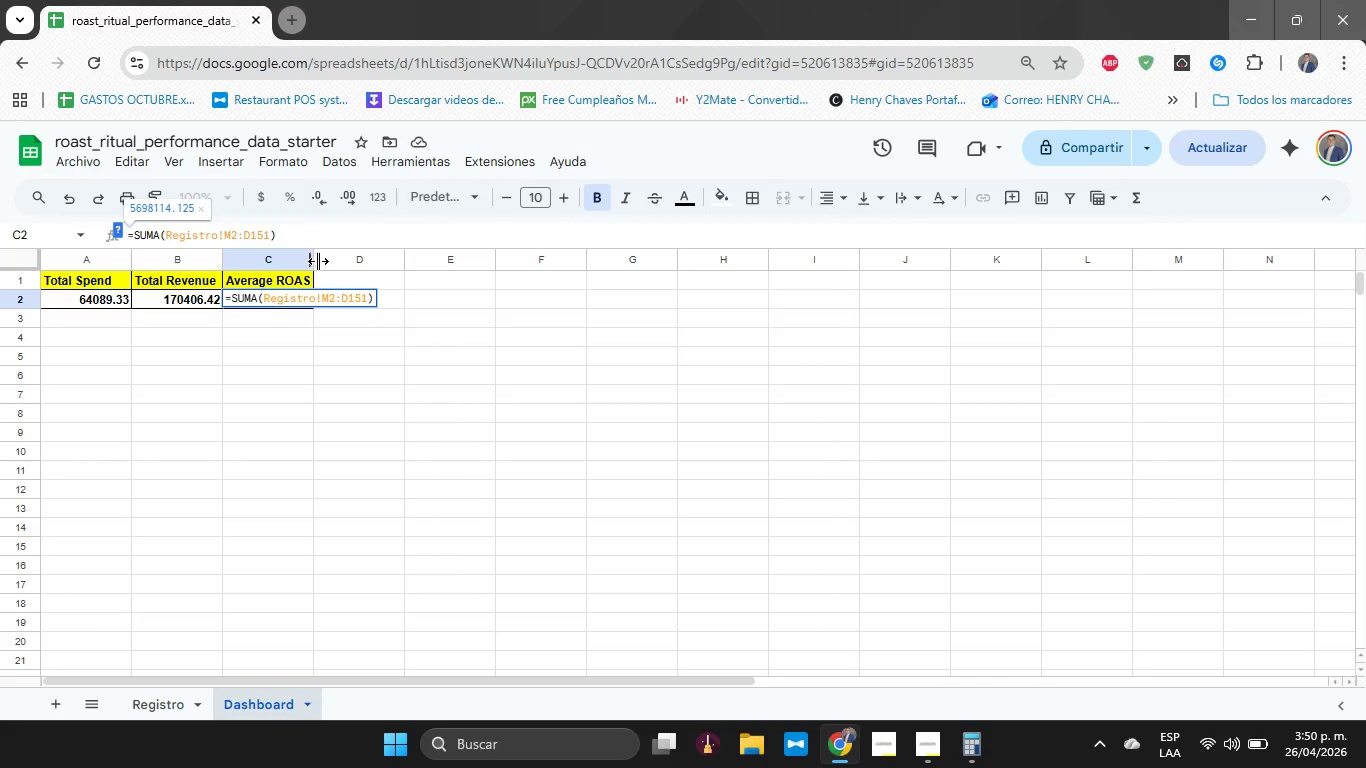 
key(Backspace)
 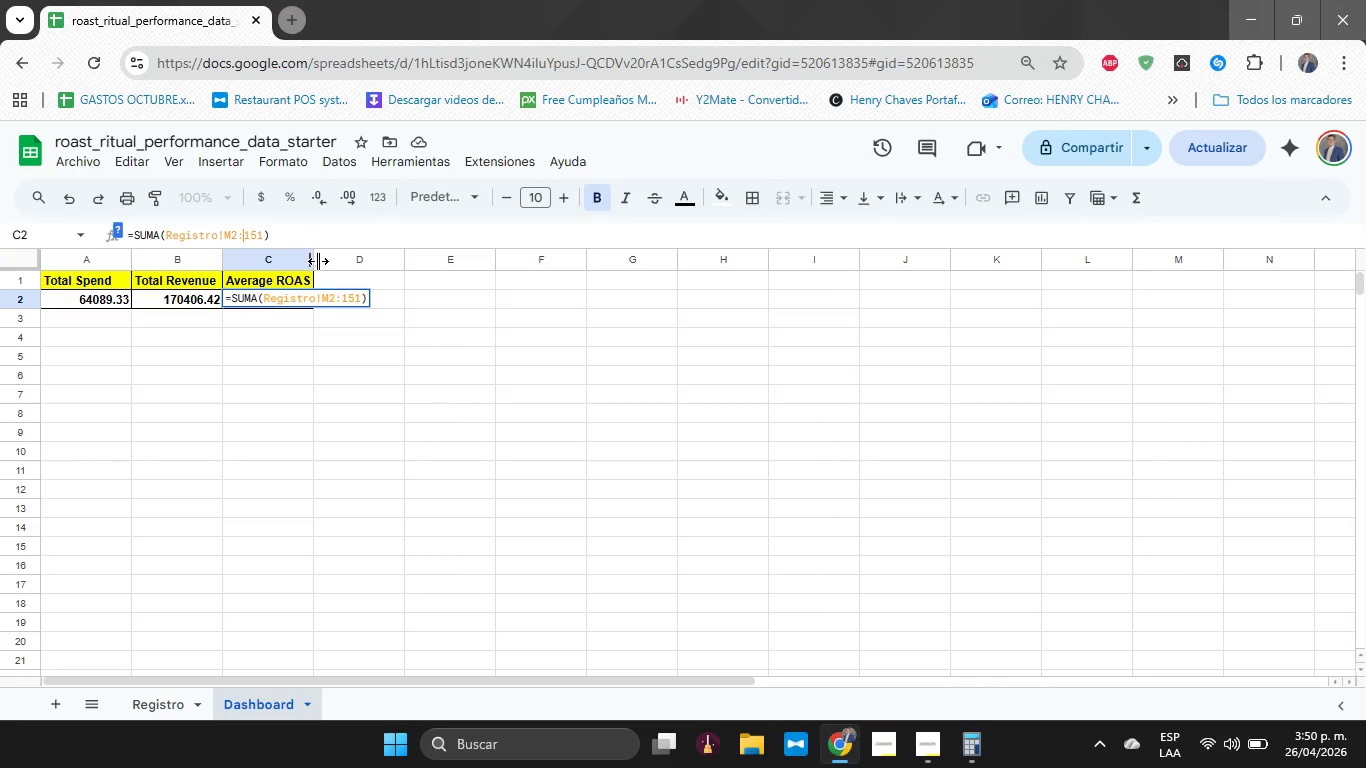 
key(M)
 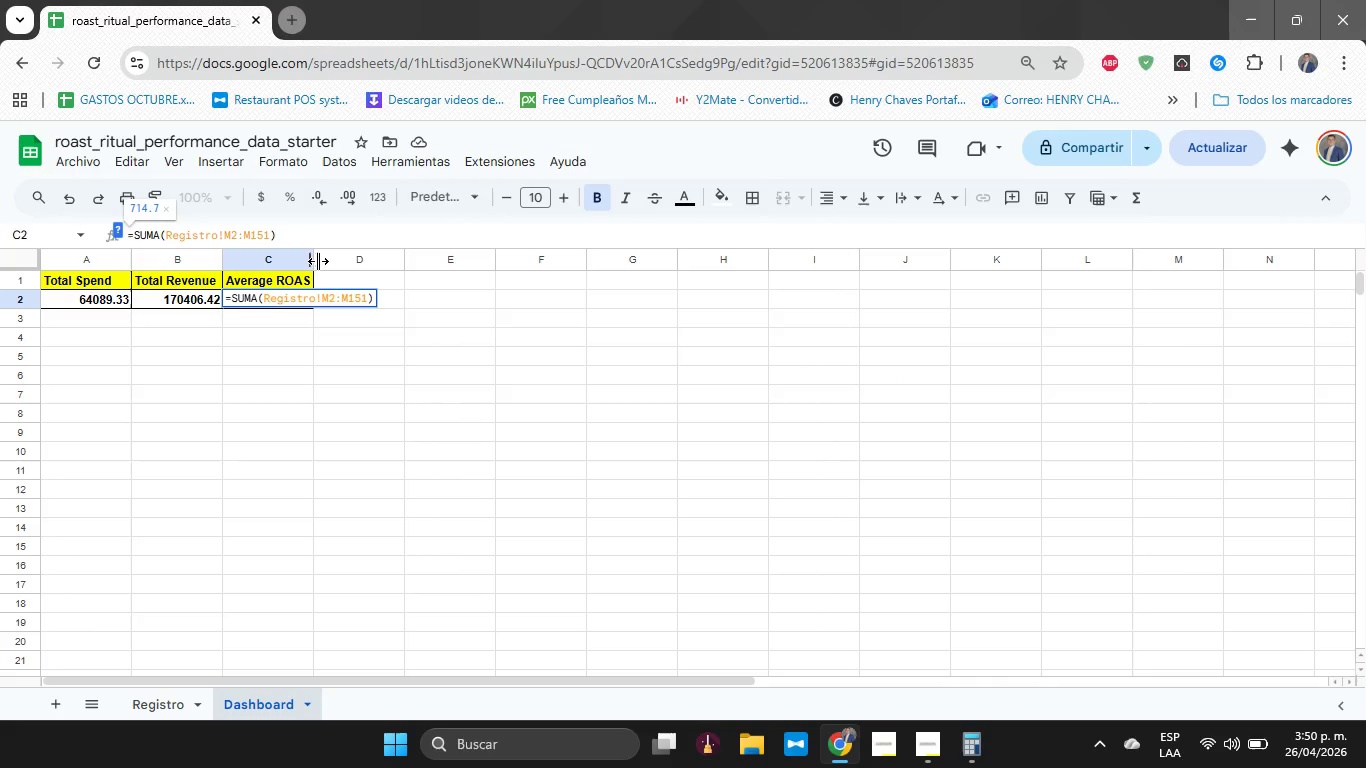 
key(Enter)
 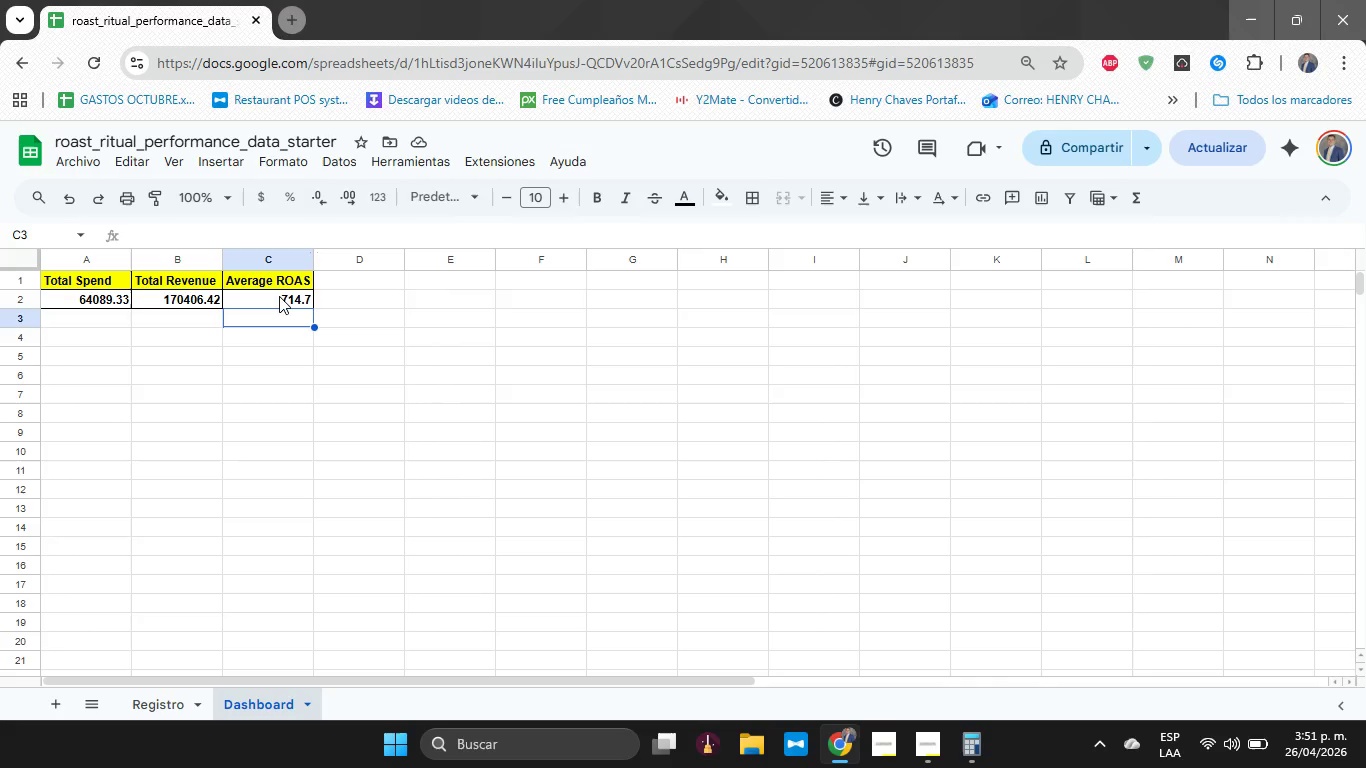 
wait(13.05)
 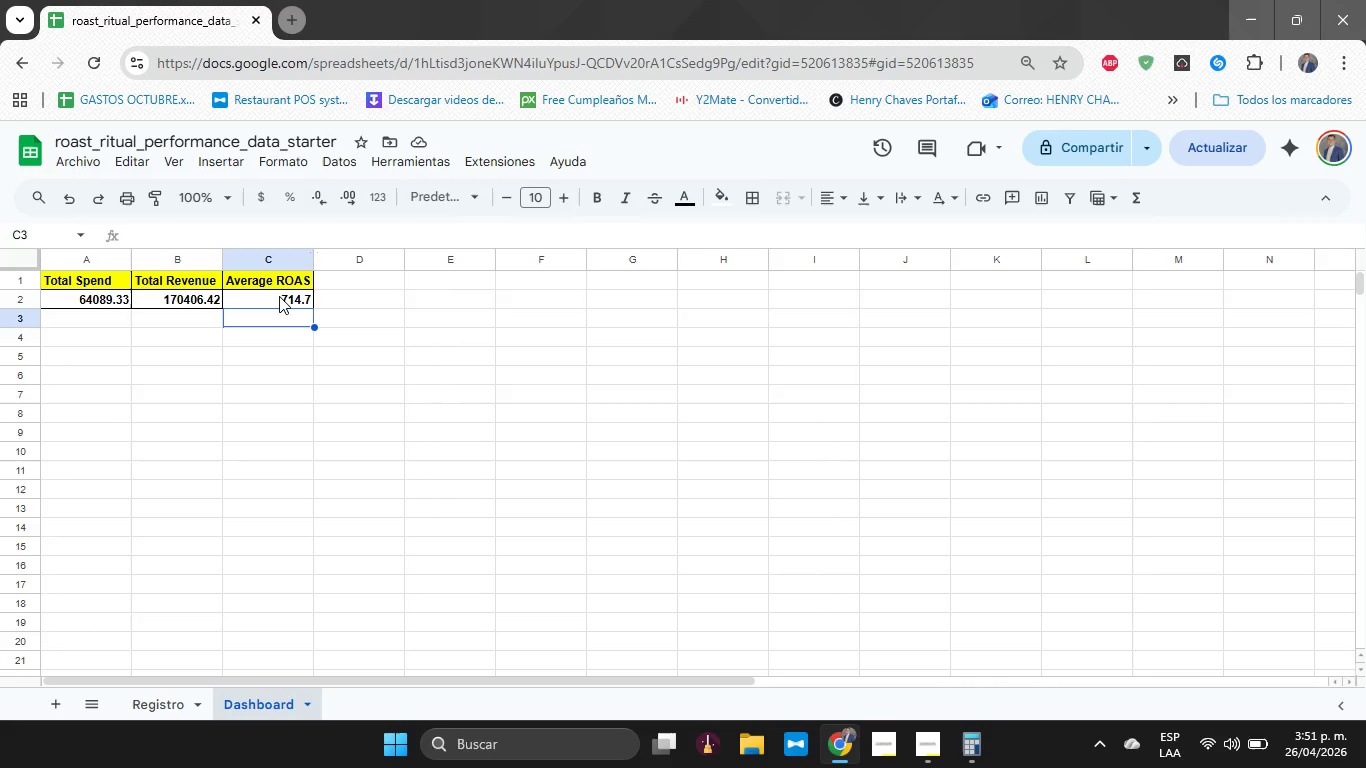 
left_click([142, 713])
 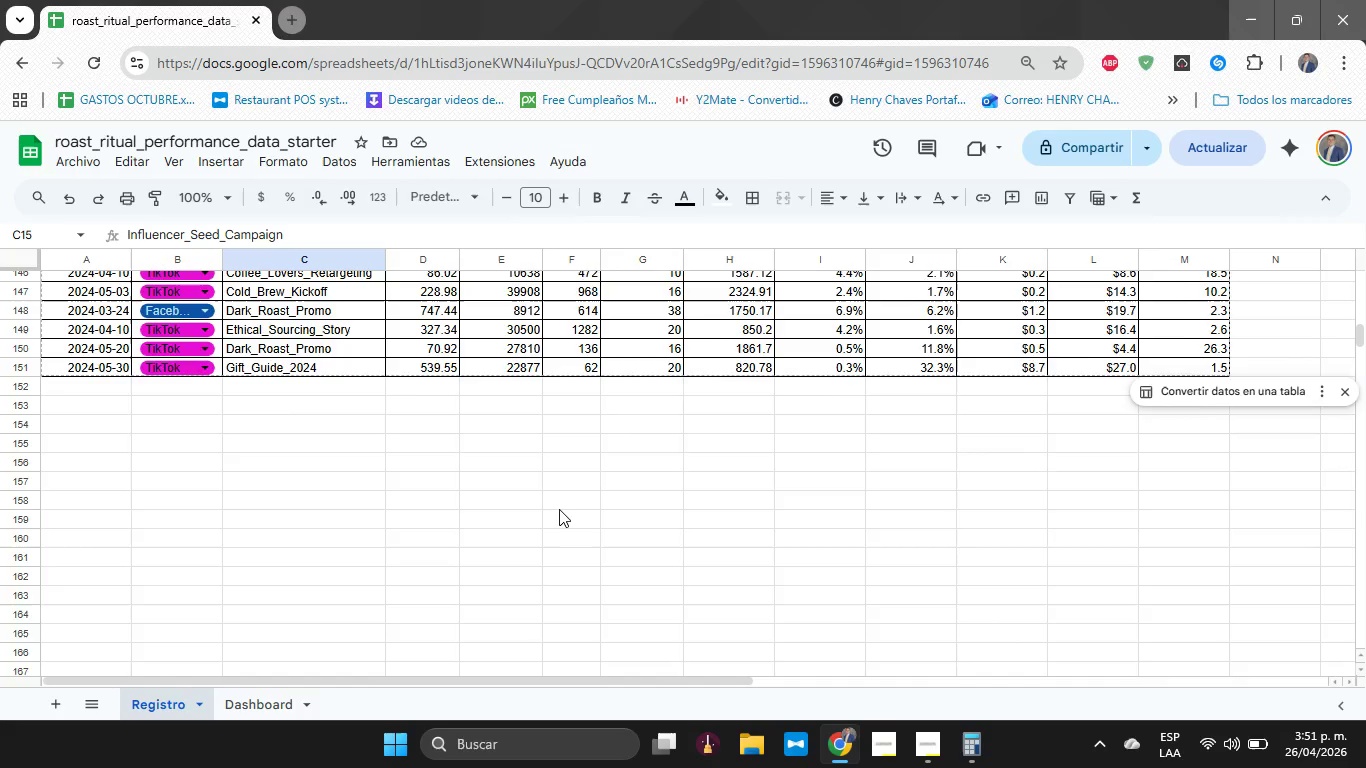 
scroll: coordinate [413, 442], scroll_direction: up, amount: 34.0
 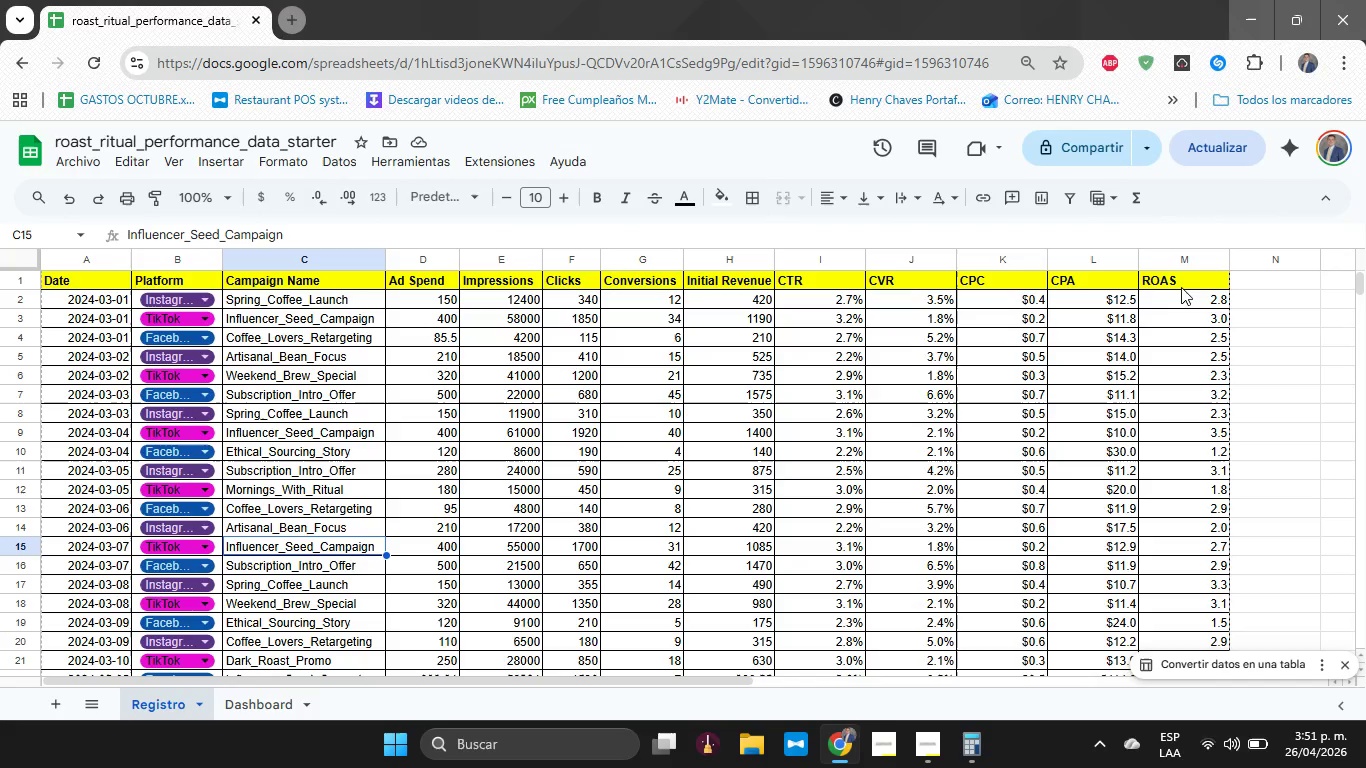 
wait(10.96)
 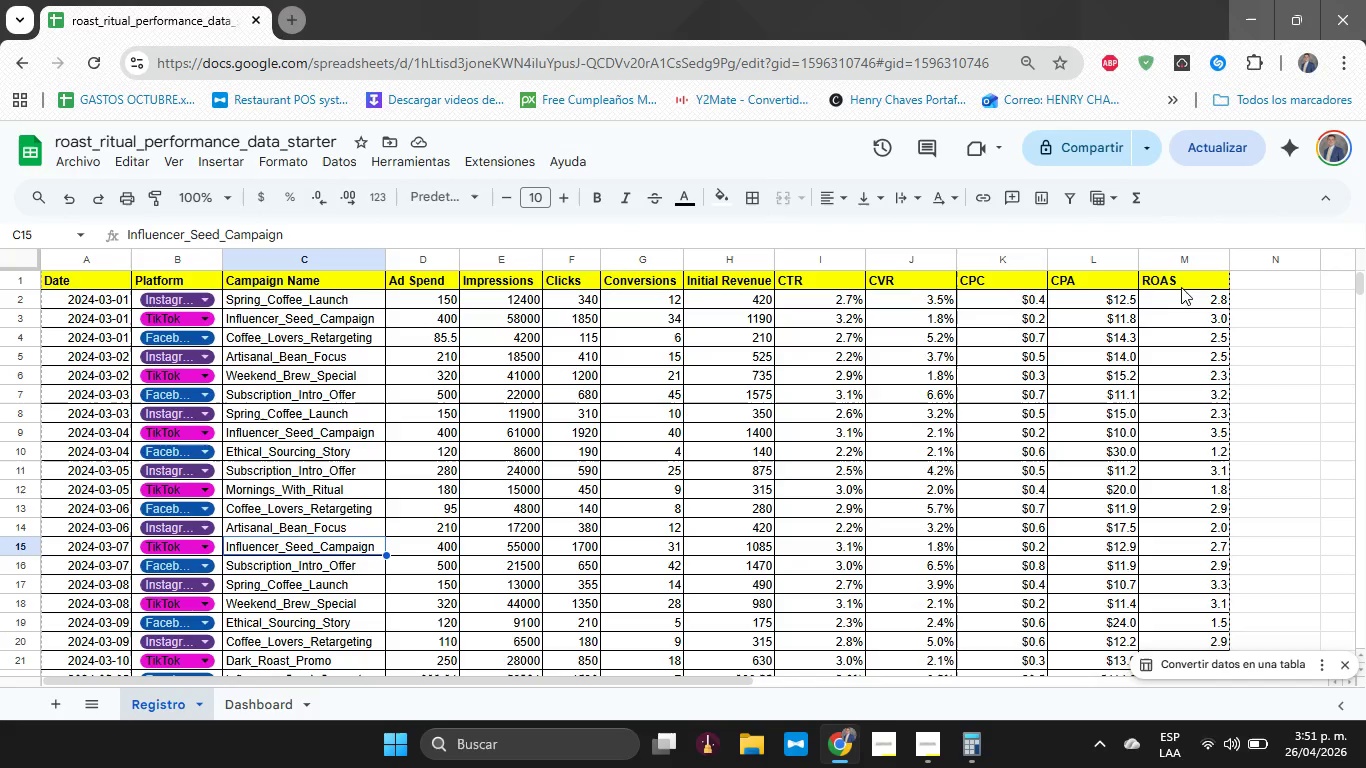 
left_click([103, 302])
 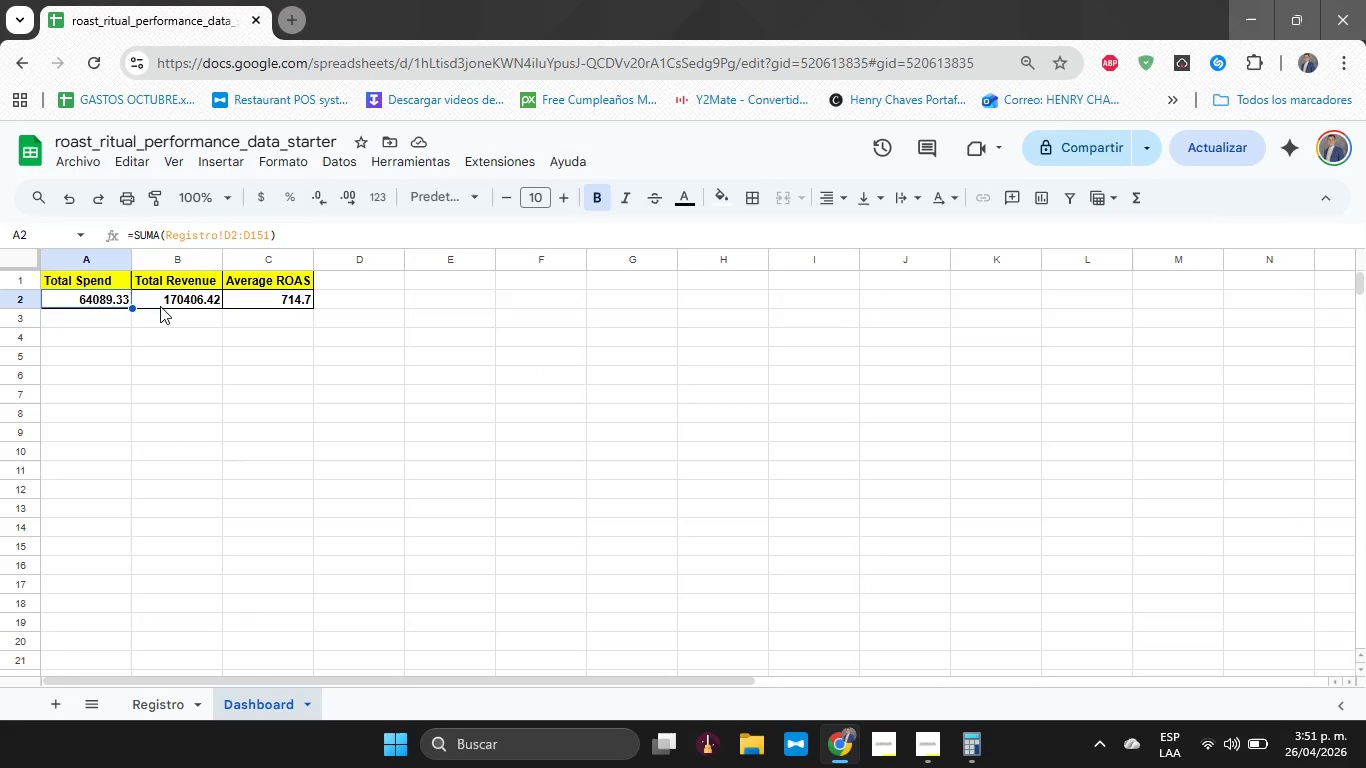 
left_click([160, 306])
 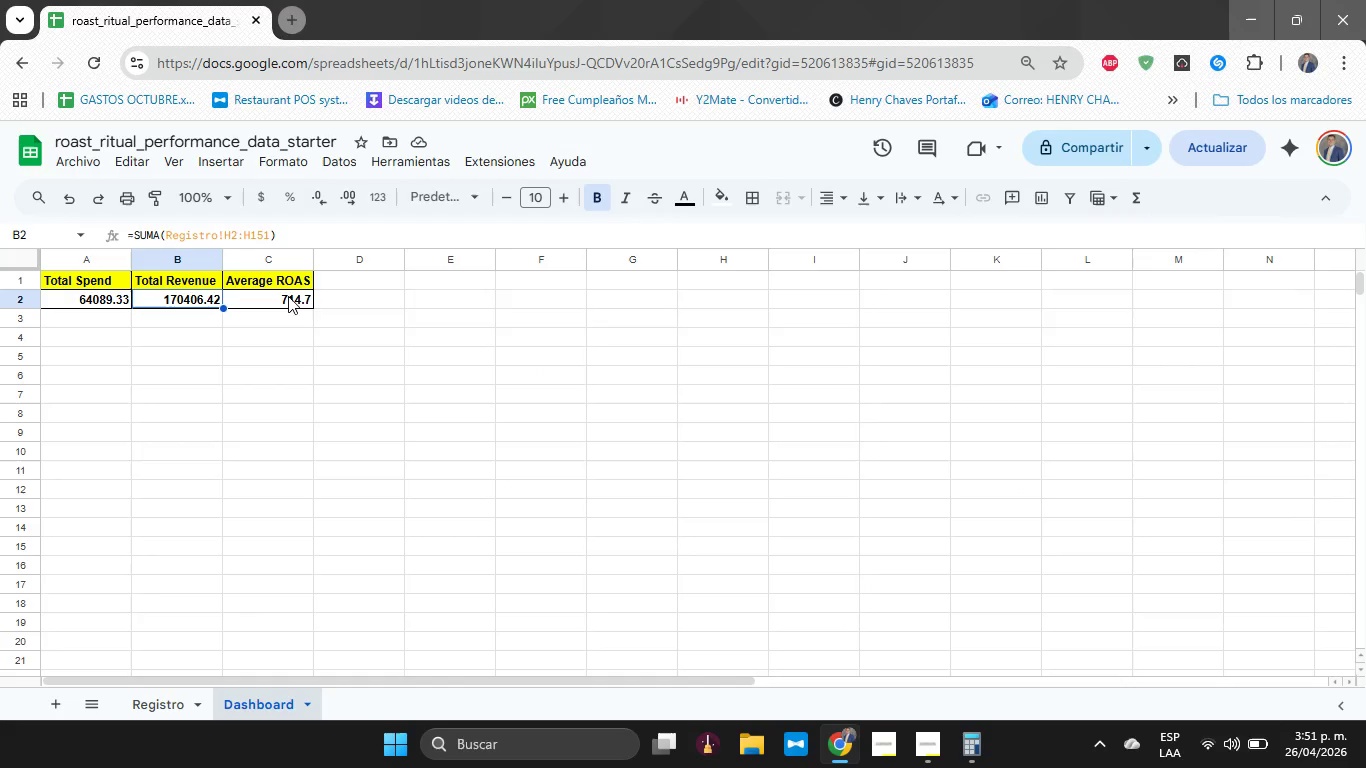 
left_click([288, 296])
 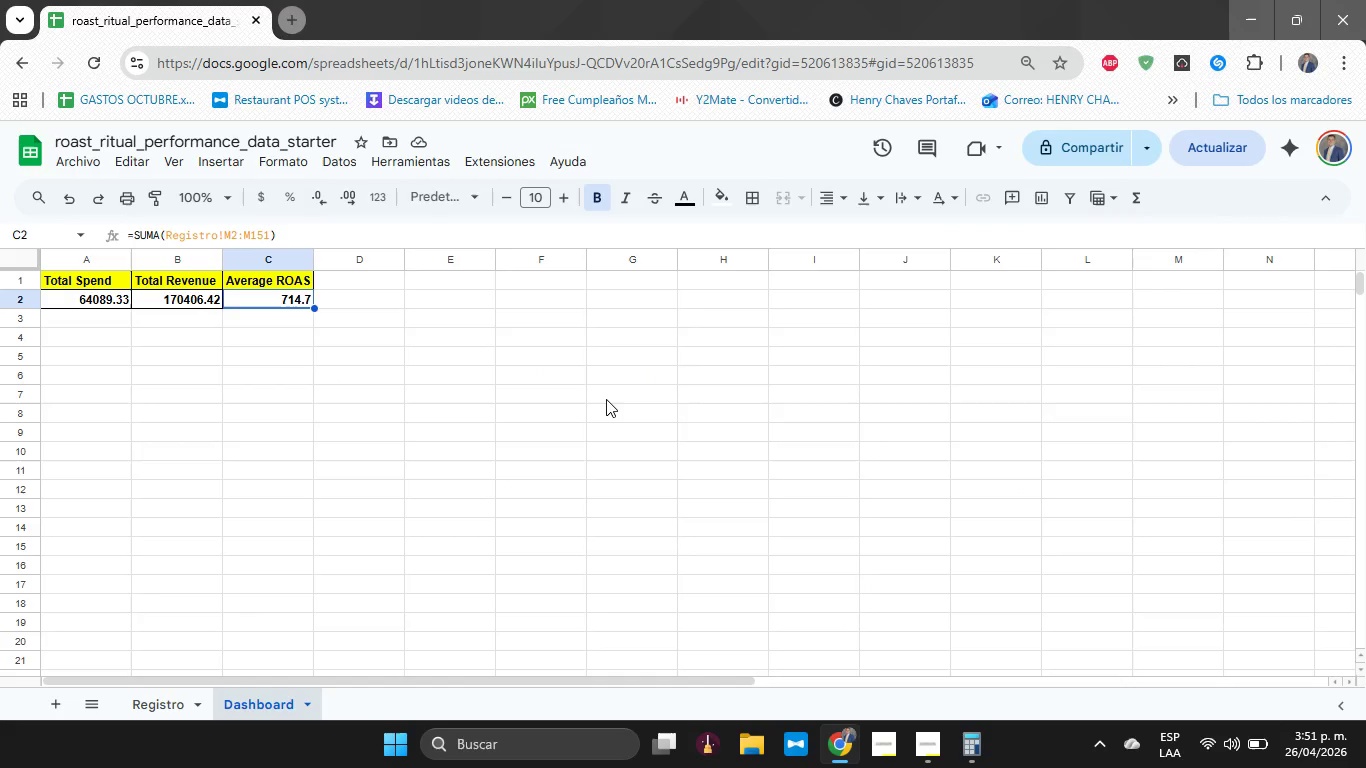 
wait(8.98)
 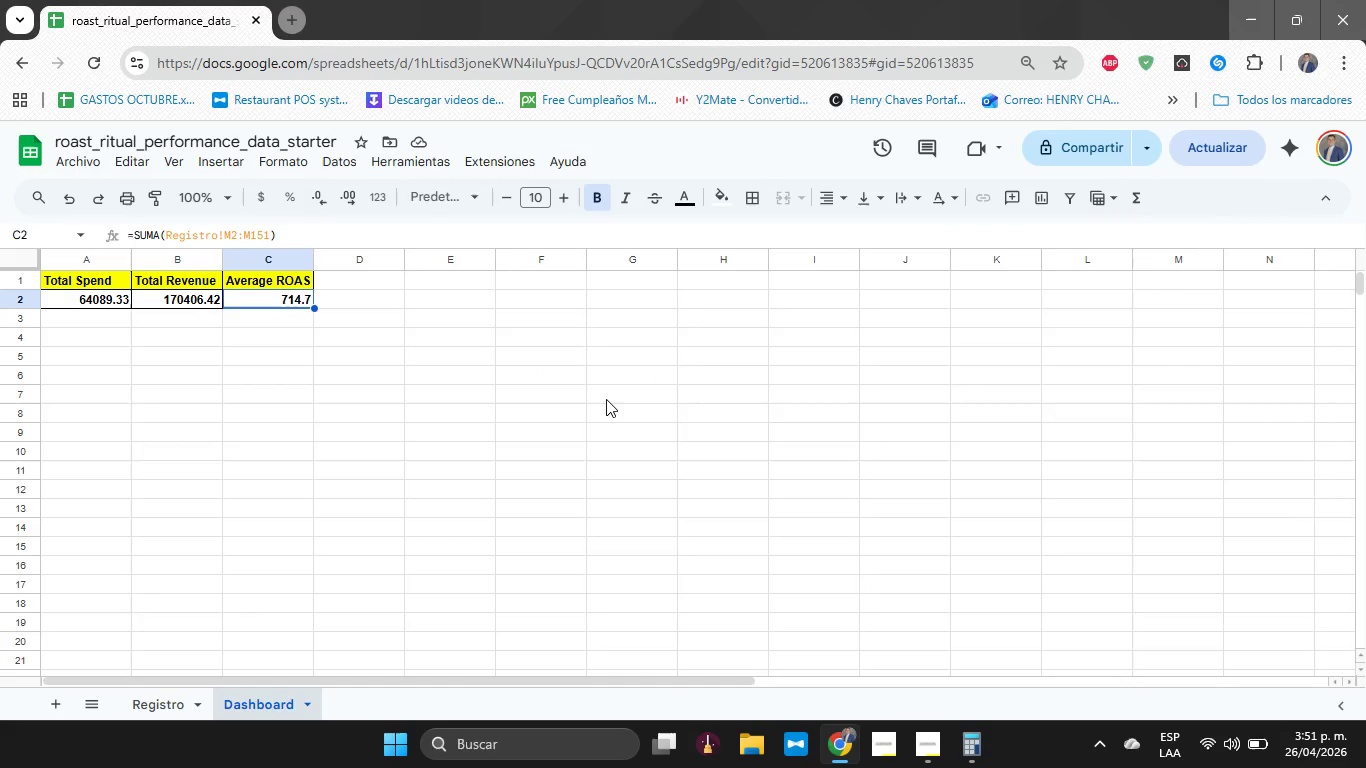 
left_click([932, 767])